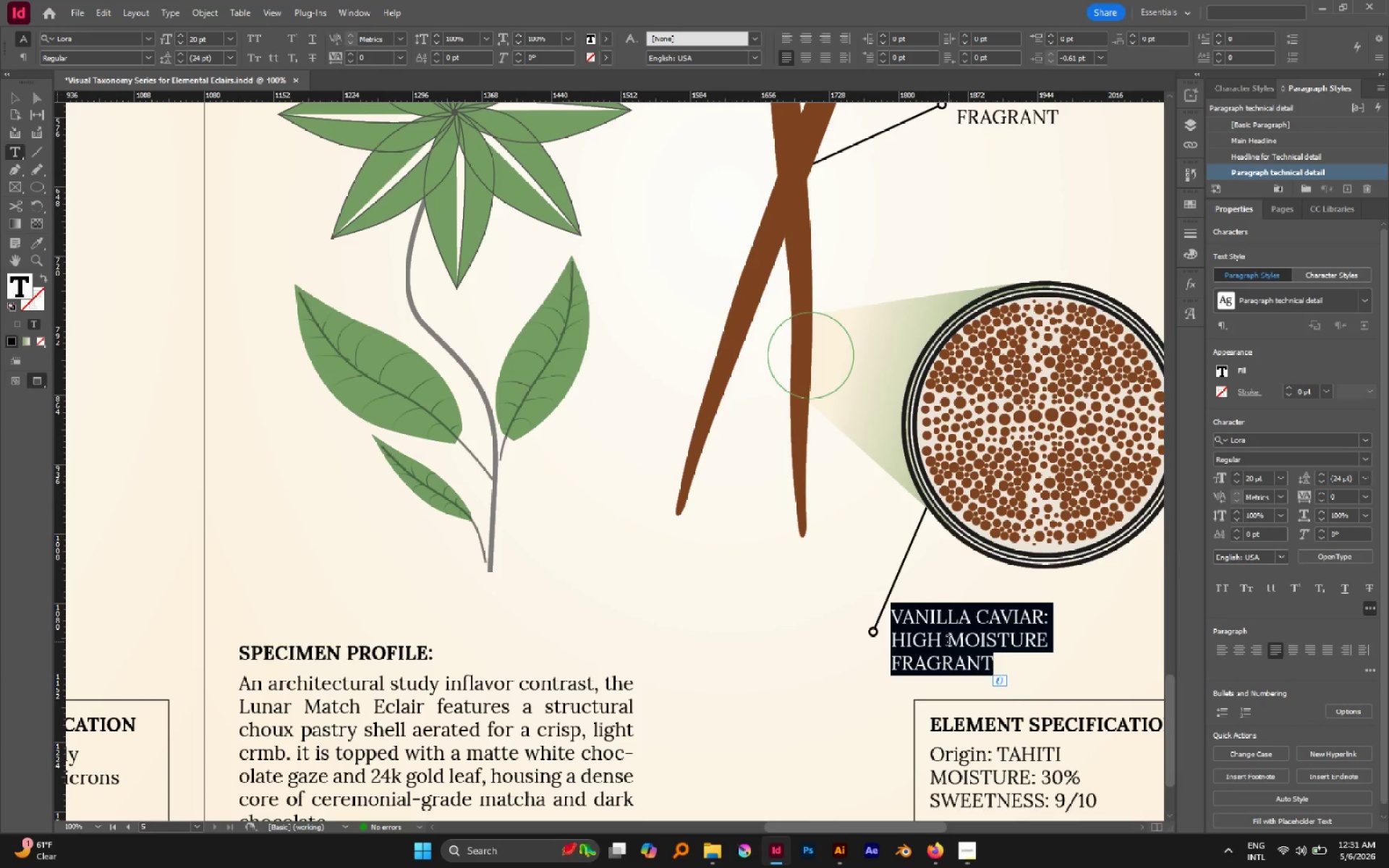 
wait(5.81)
 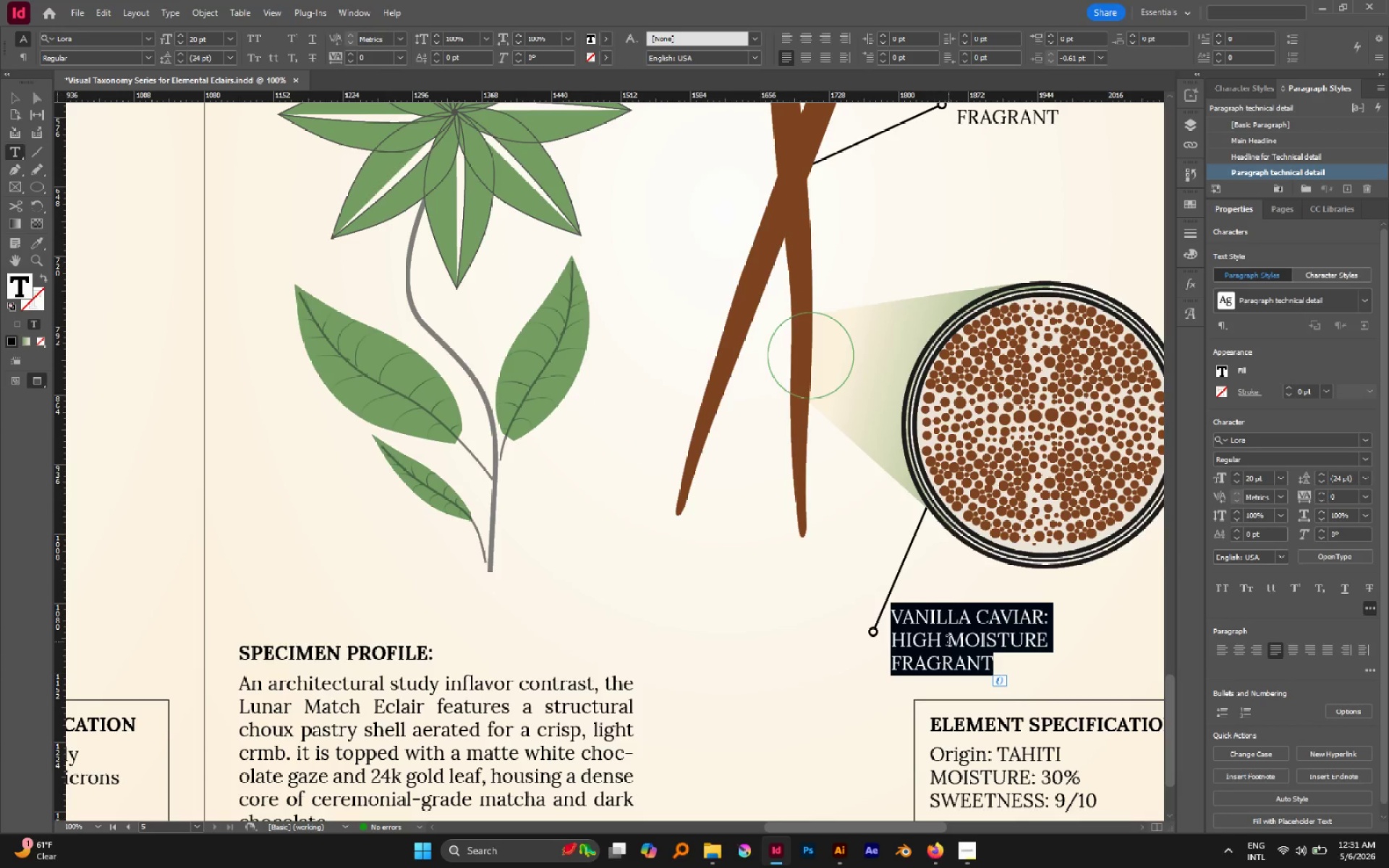 
type(Vanillin compound:)
 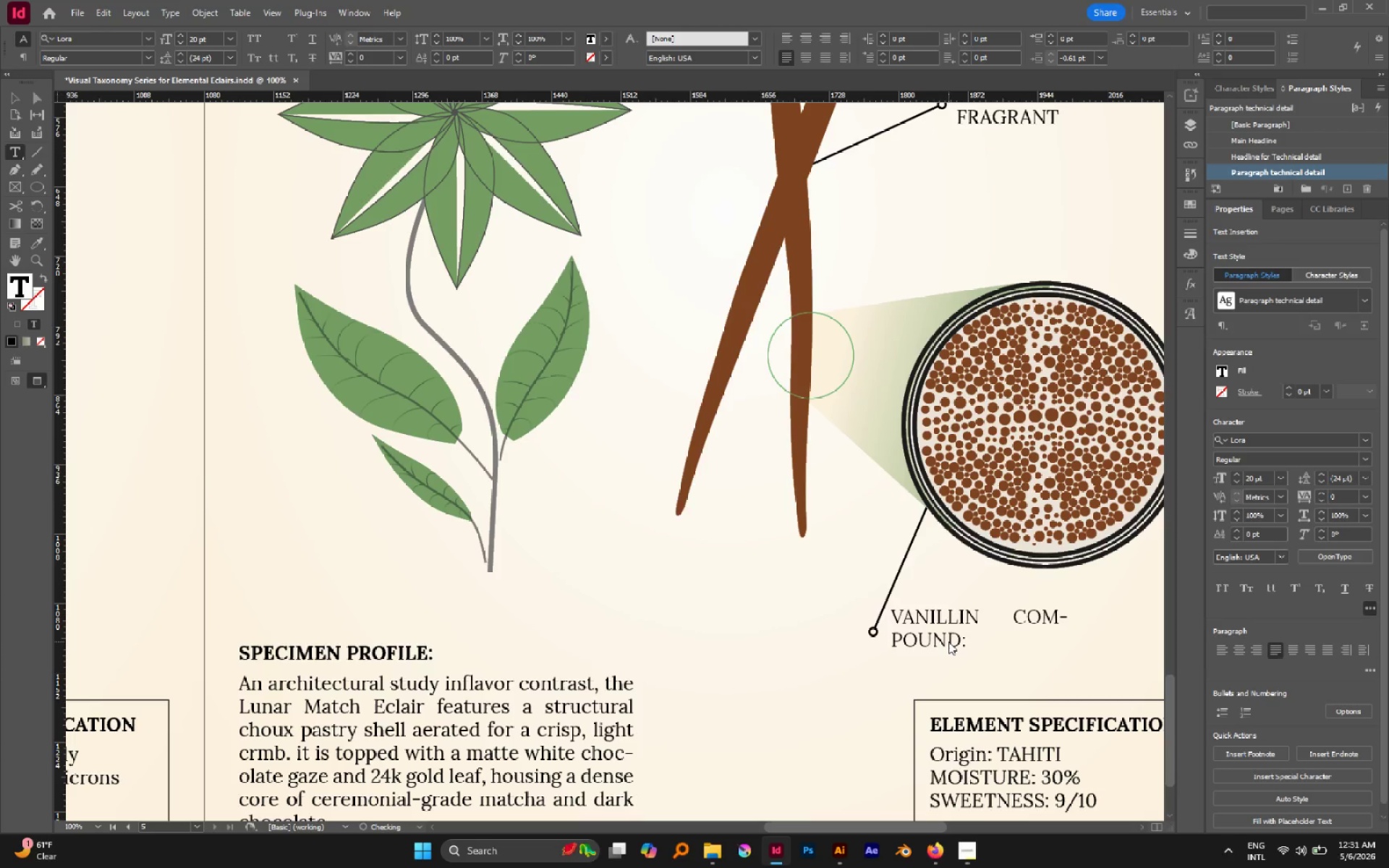 
 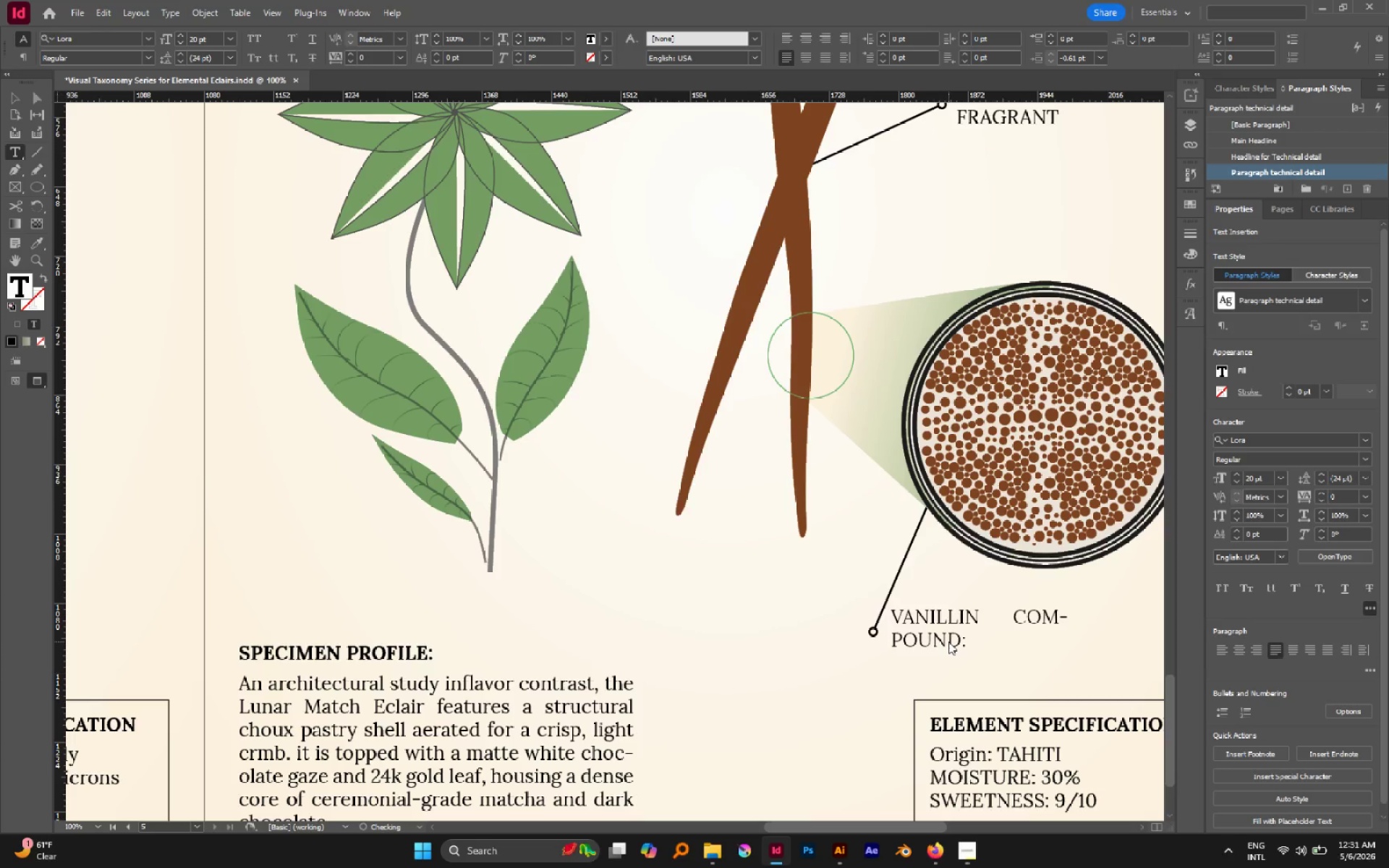 
key(Enter)
 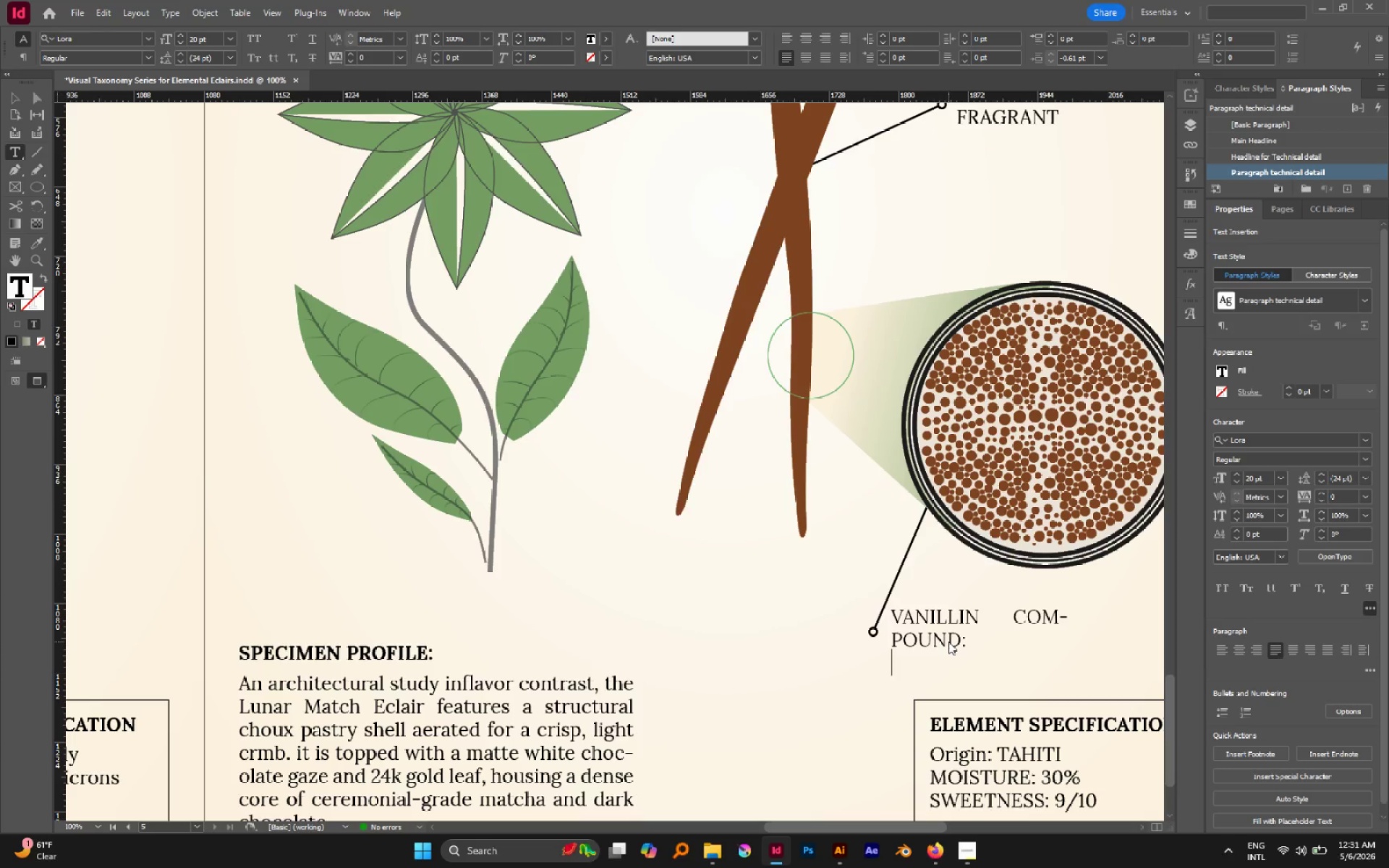 
type(aroo)
key(Backspace)
type(matic core)
 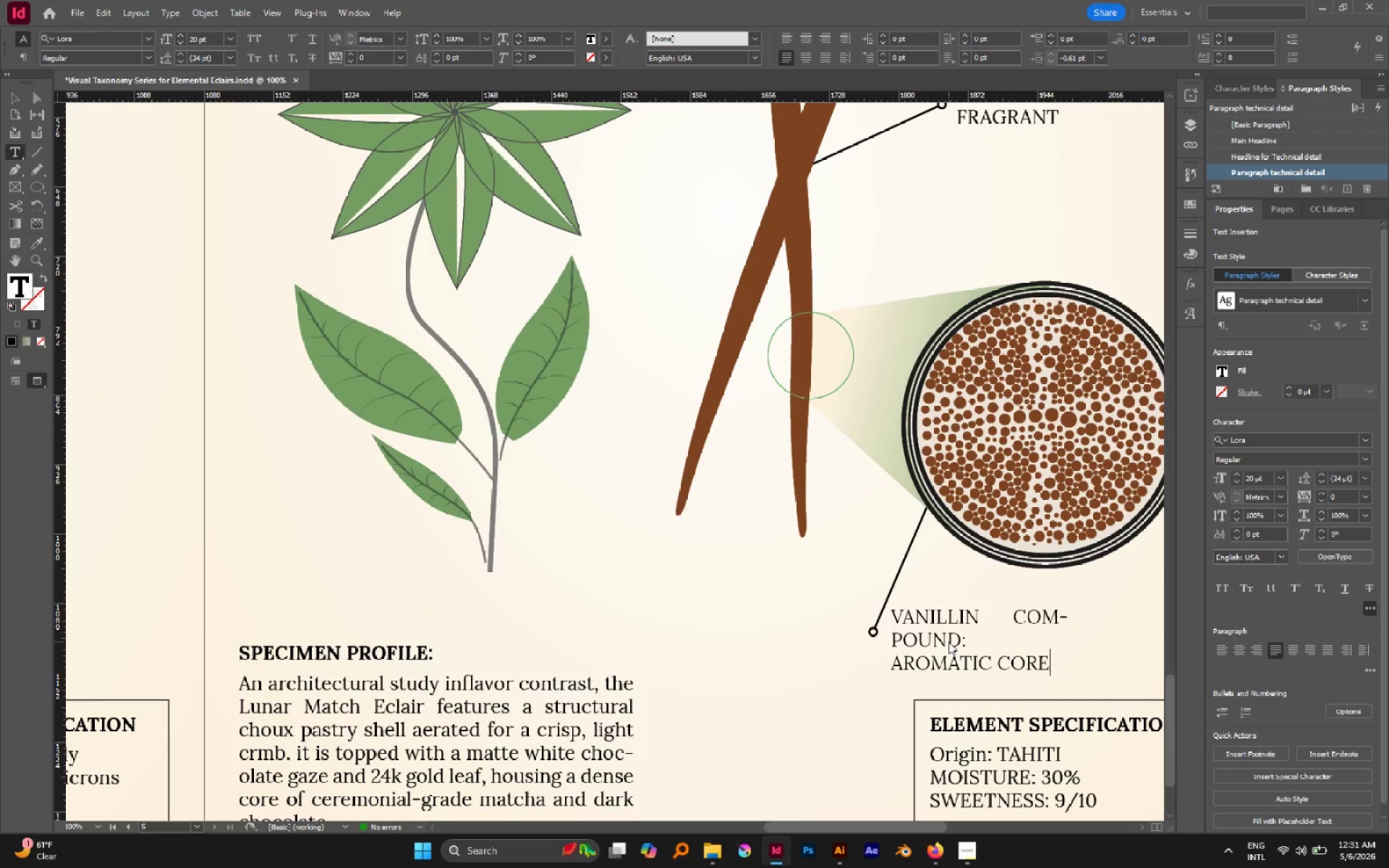 
key(ArrowUp)
 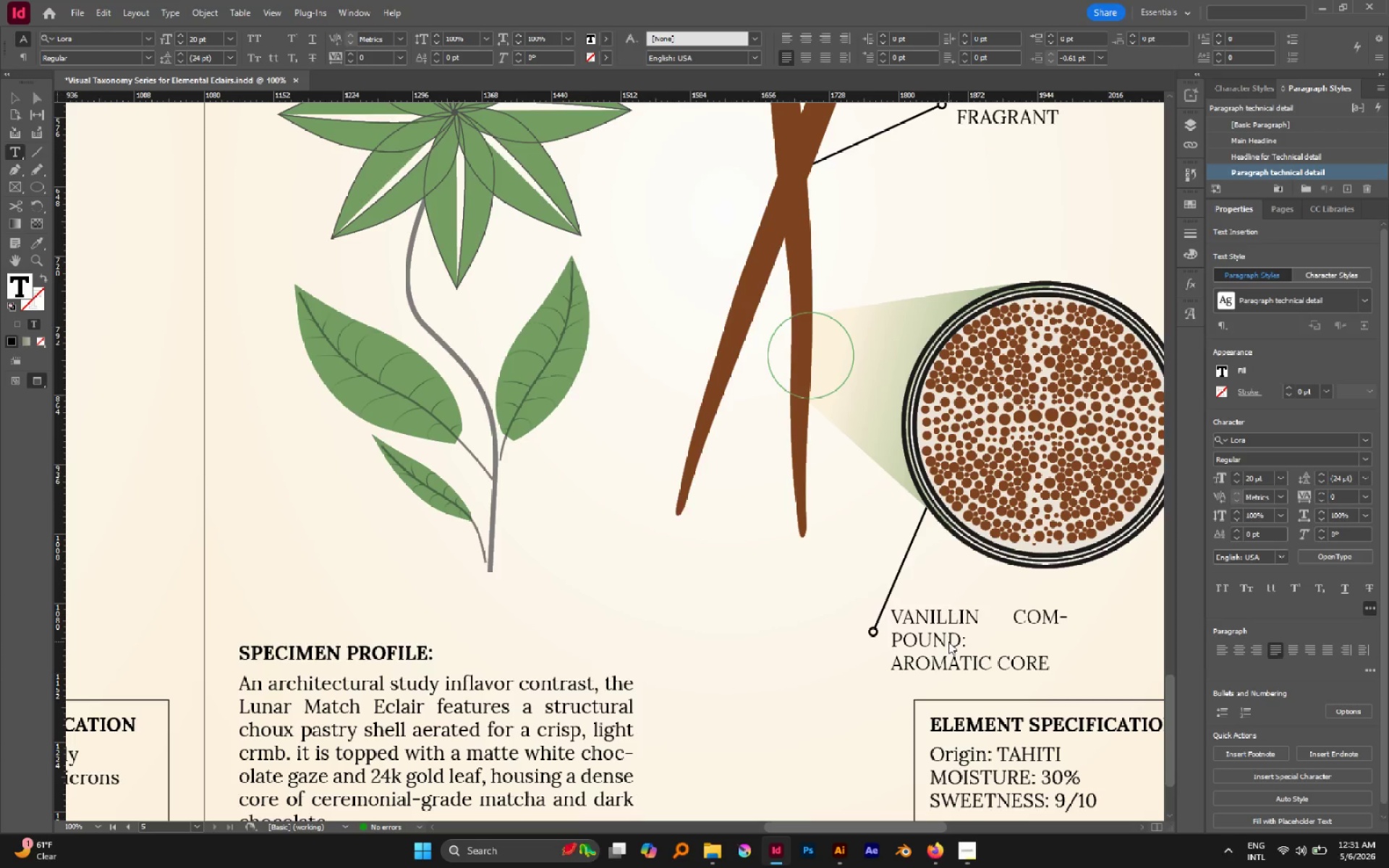 
key(ArrowUp)
 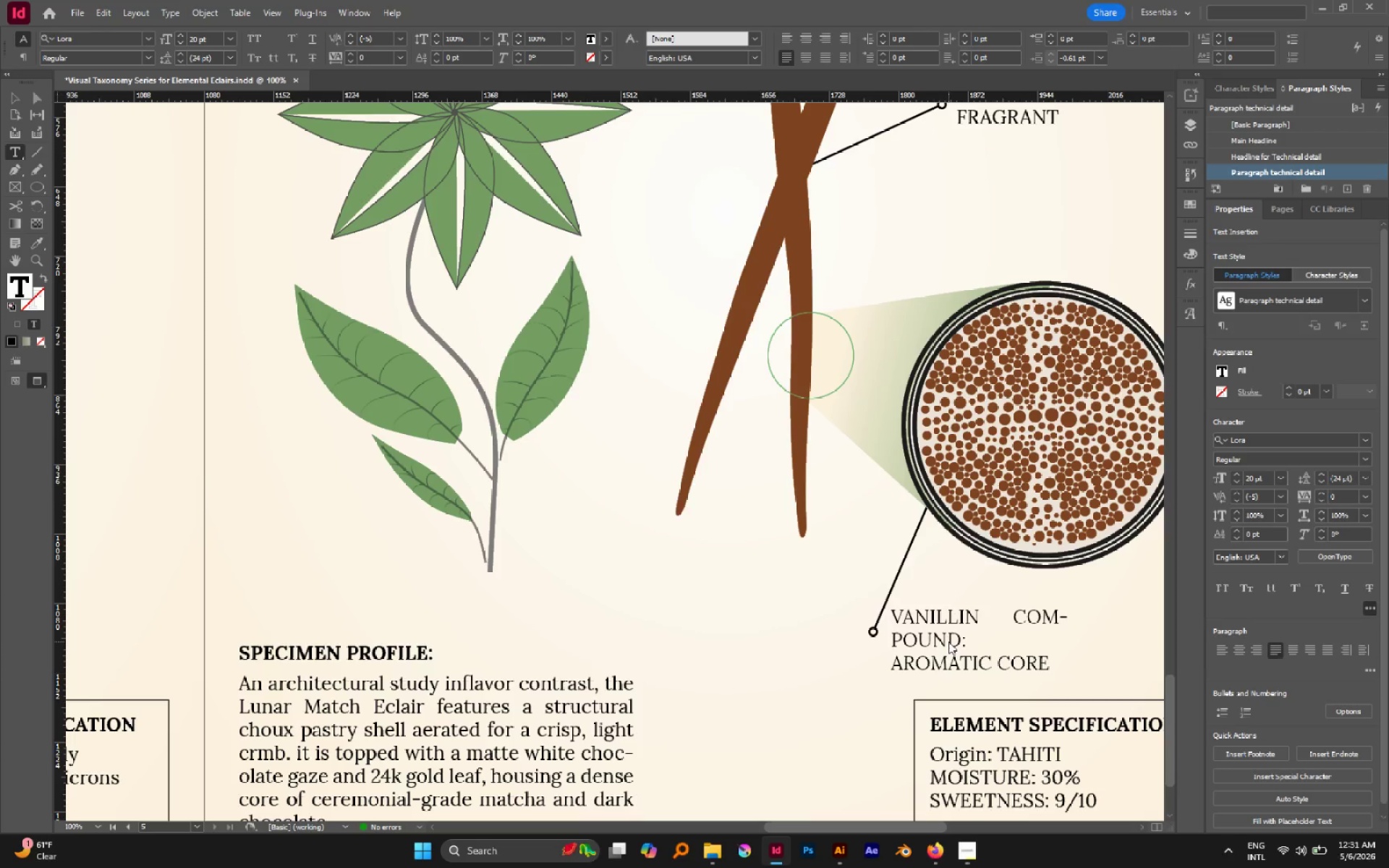 
key(ArrowLeft)
 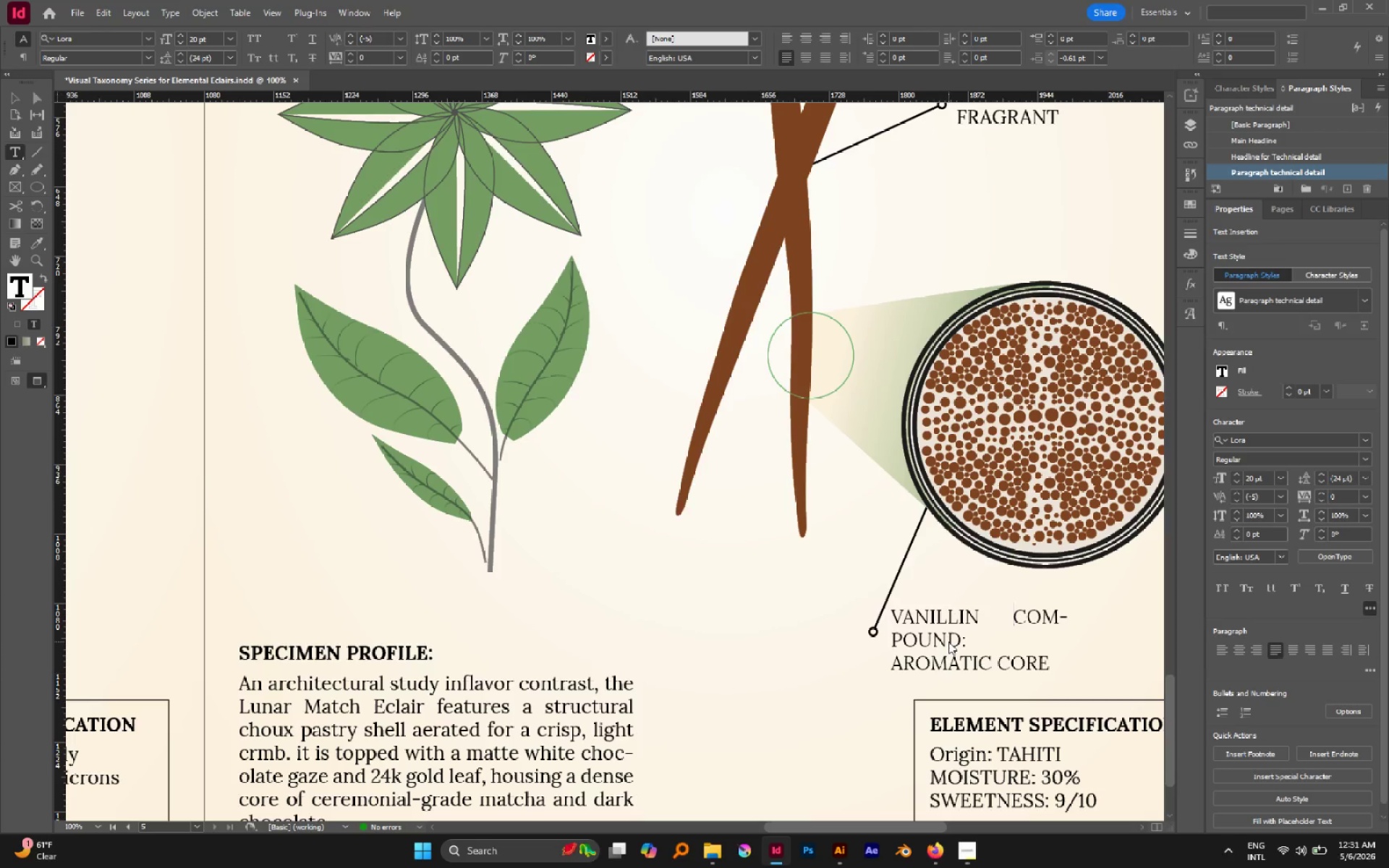 
key(ArrowLeft)
 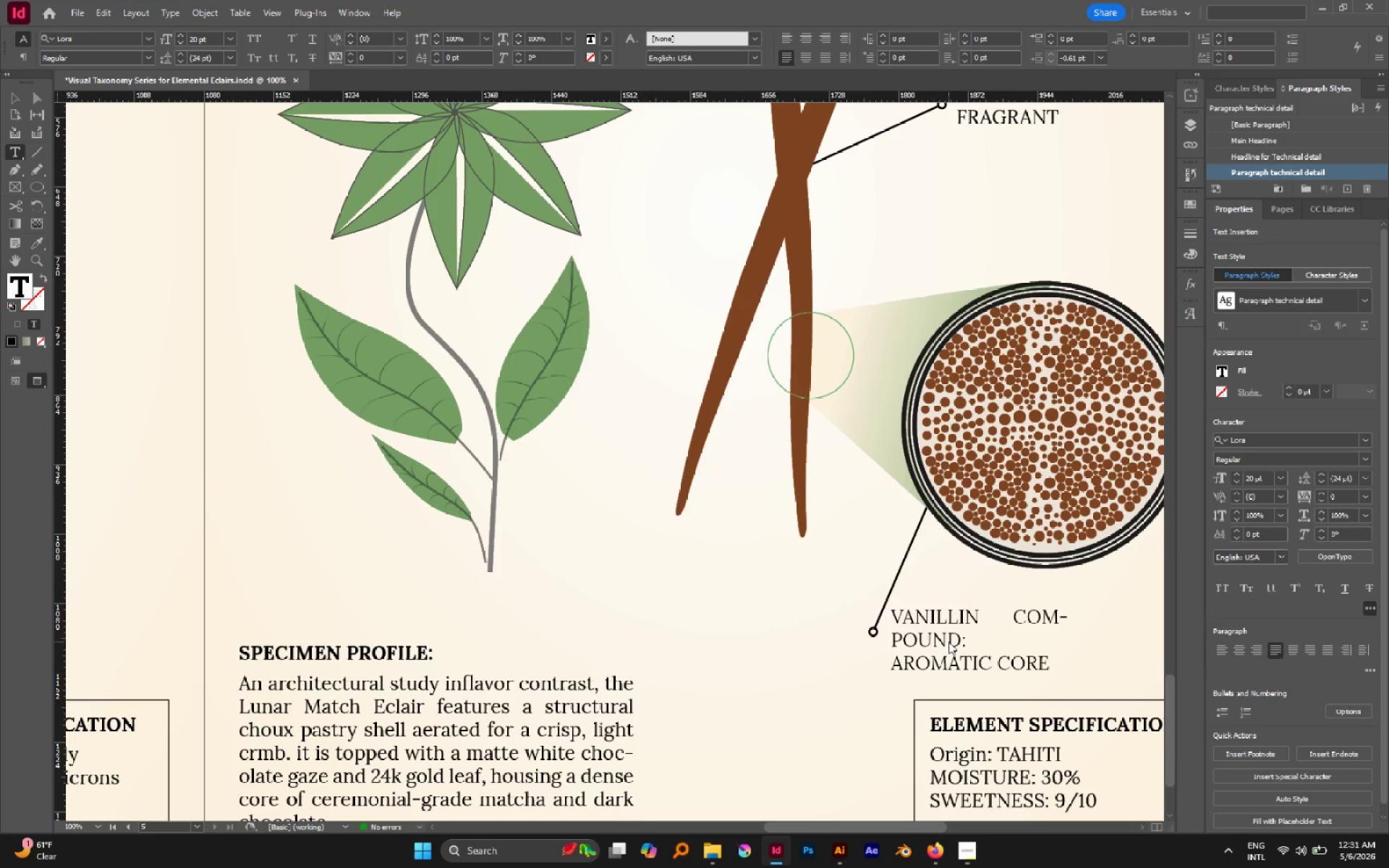 
key(Backspace)
 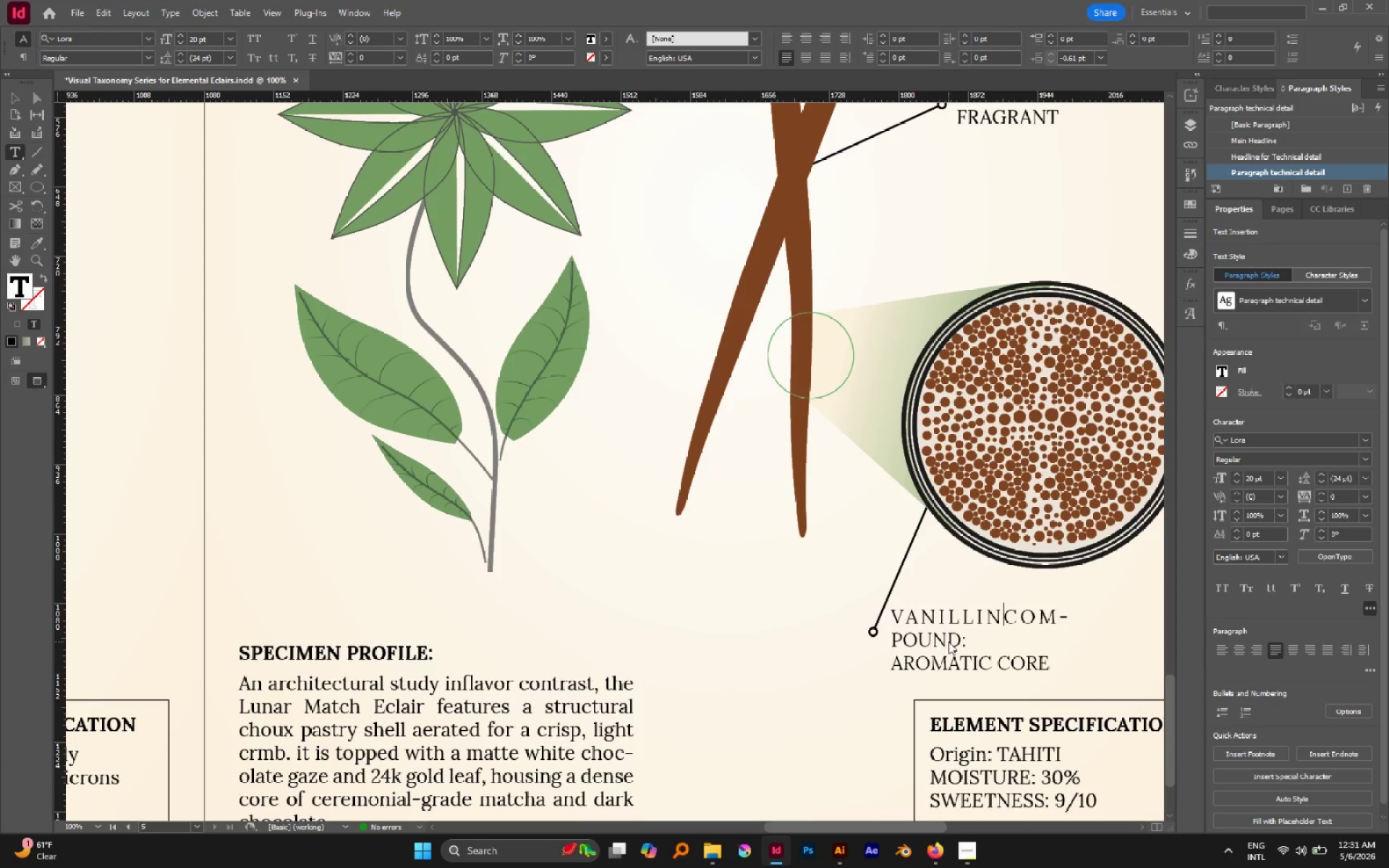 
key(Space)
 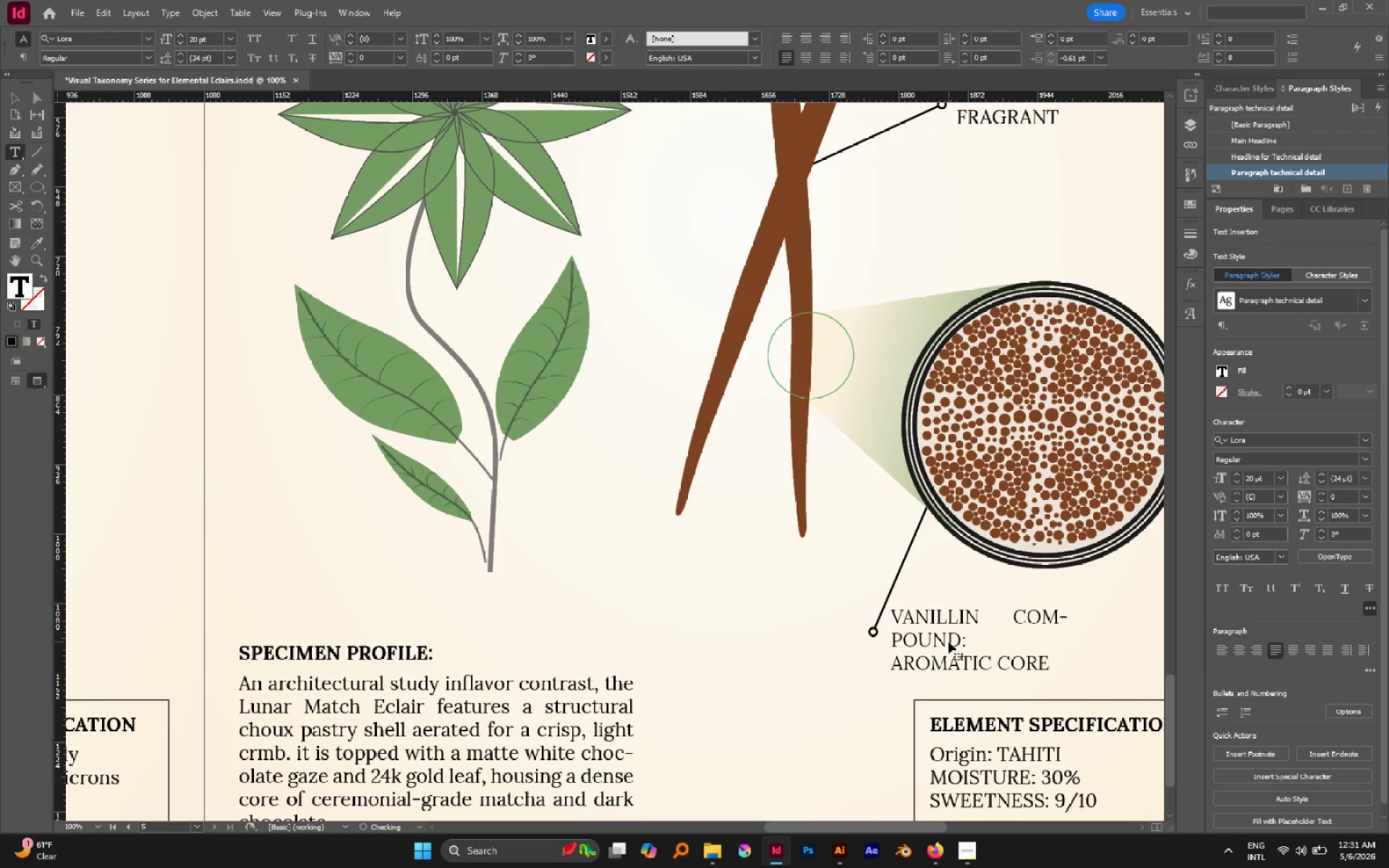 
key(Escape)
 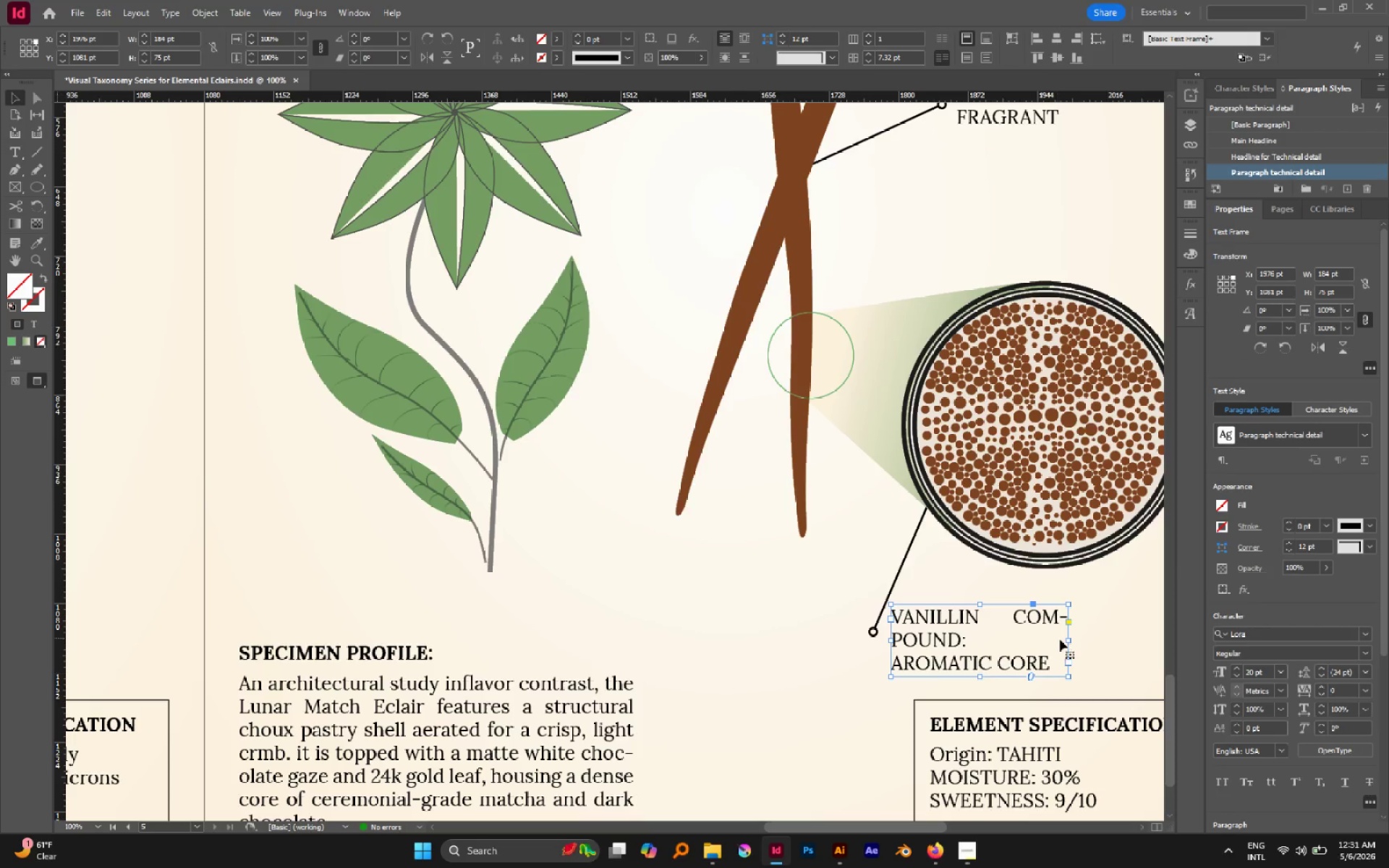 
left_click_drag(start_coordinate=[1068, 642], to_coordinate=[1101, 645])
 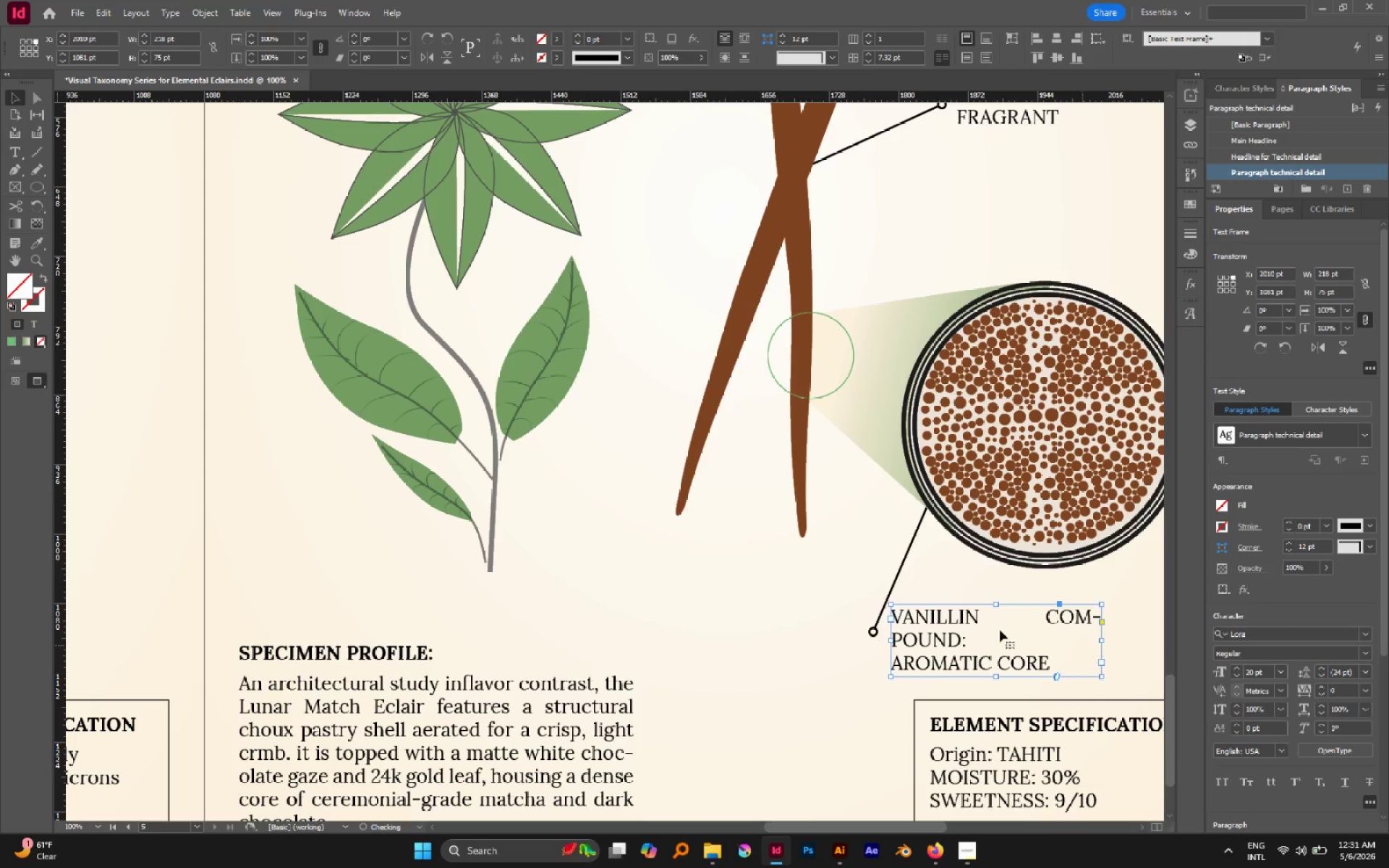 
hold_key(key=AltLeft, duration=0.41)
scroll: coordinate [948, 621], scroll_direction: down, amount: 1.0
 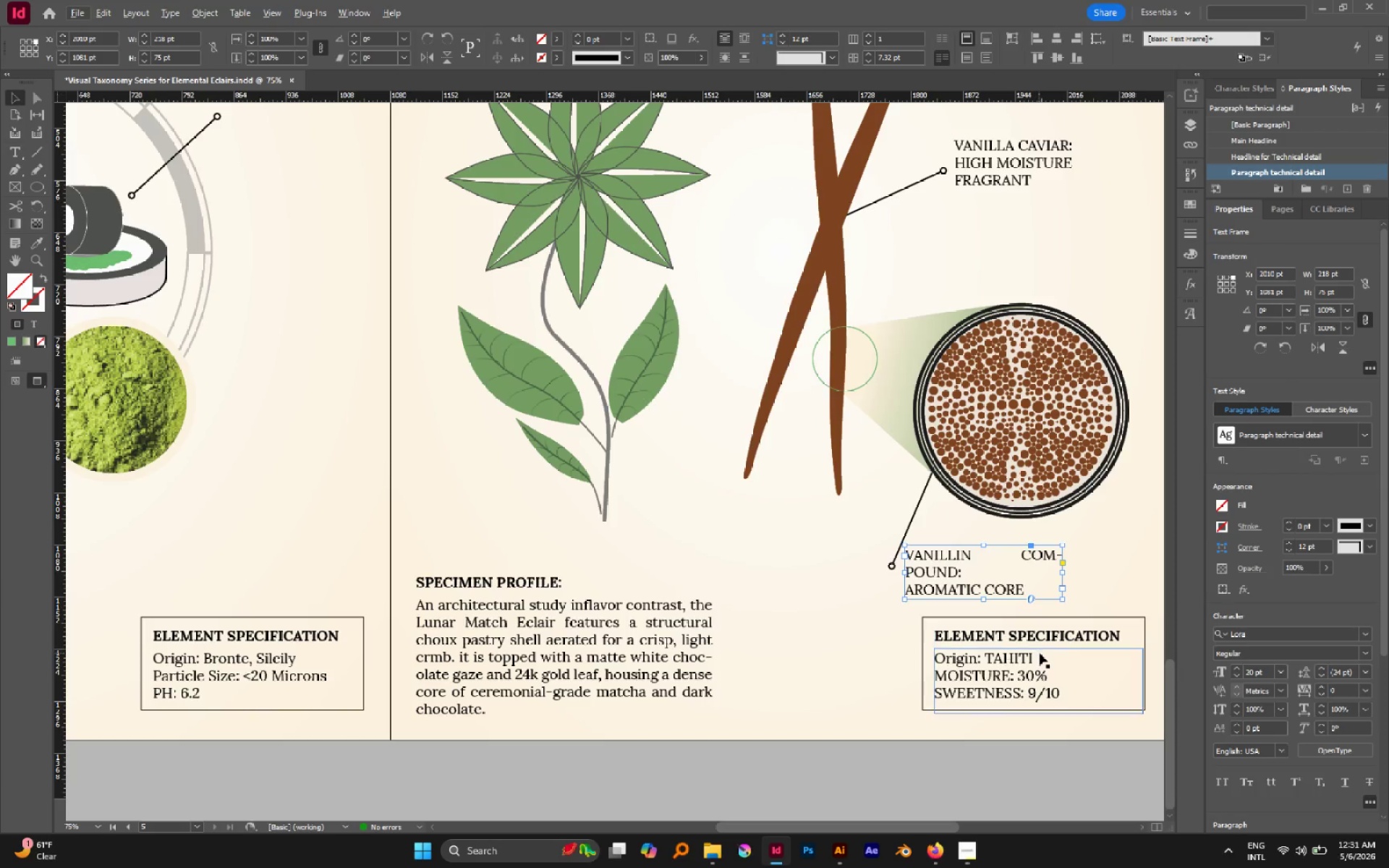 
hold_key(key=Space, duration=0.58)
 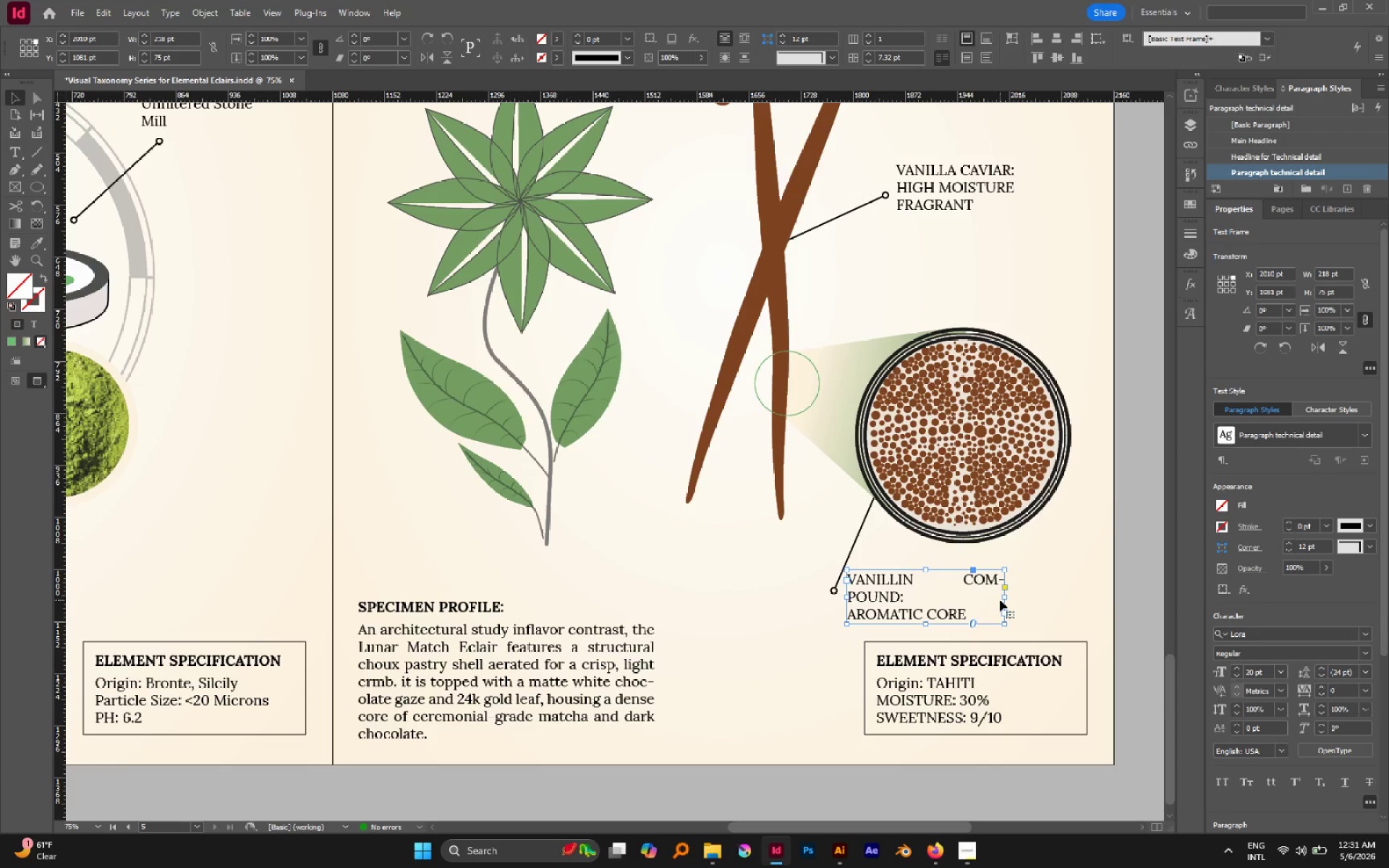 
left_click_drag(start_coordinate=[1020, 596], to_coordinate=[962, 621])
 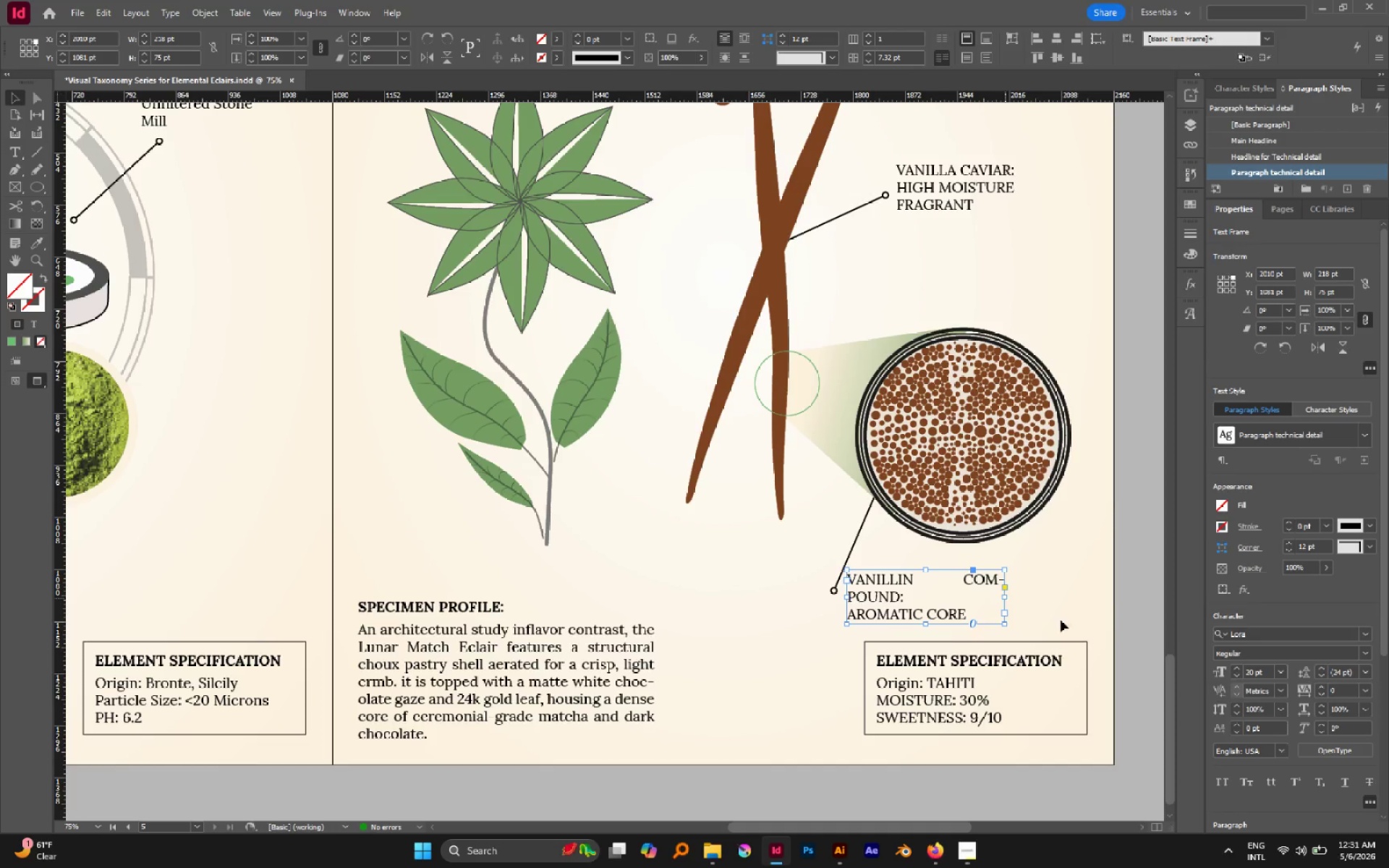 
scroll: coordinate [1288, 799], scroll_direction: down, amount: 4.0
 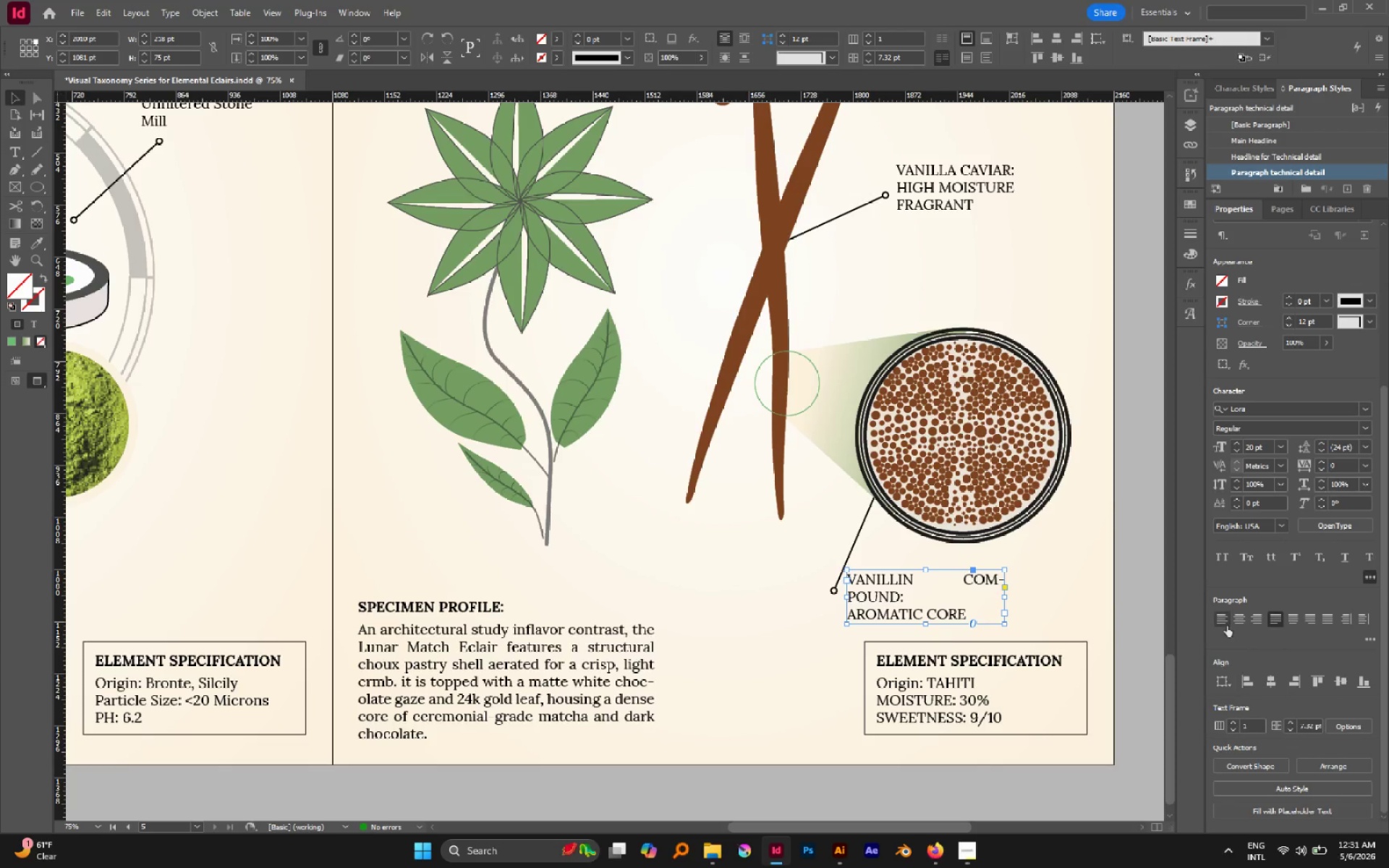 
left_click([1224, 621])
 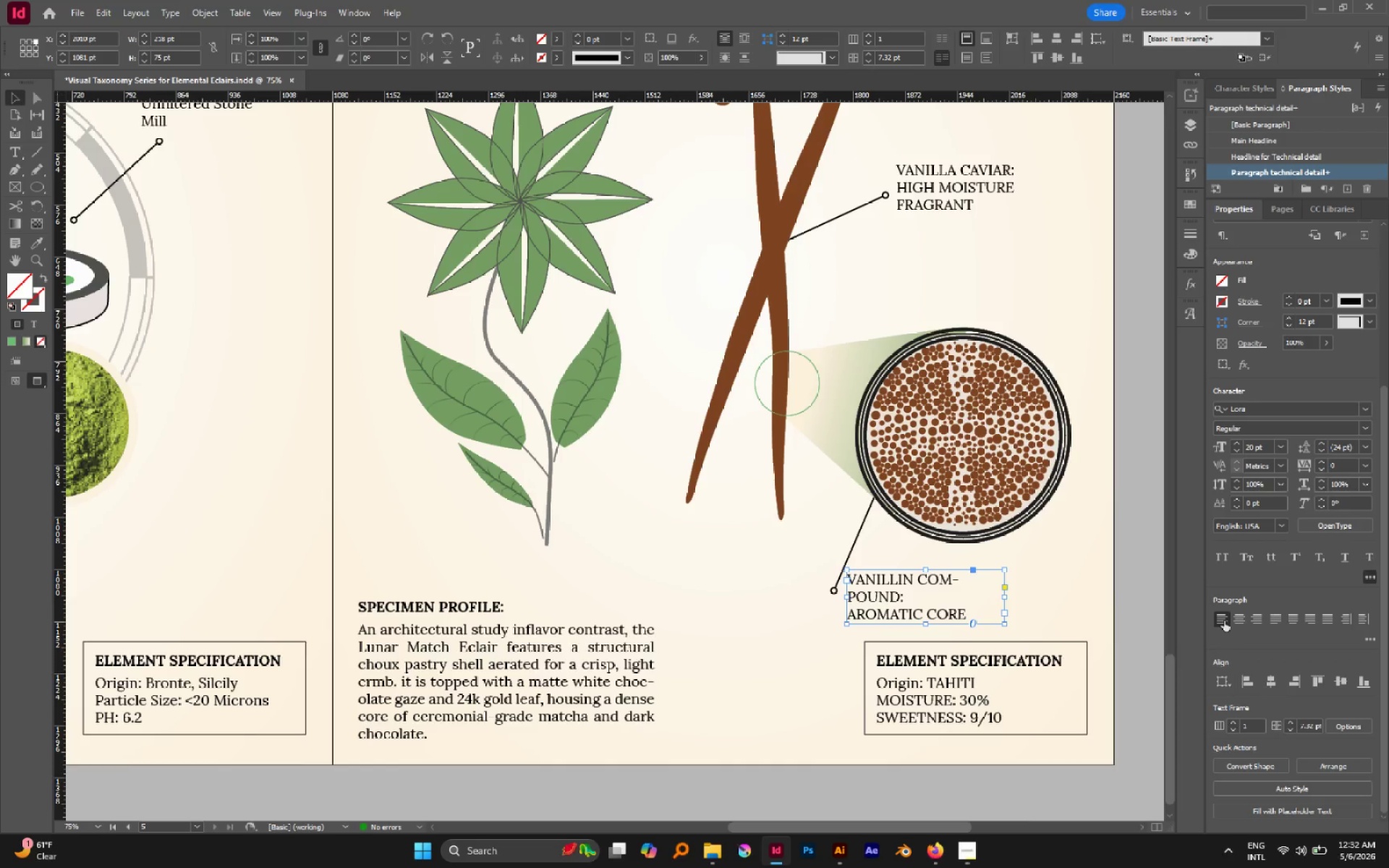 
wait(23.96)
 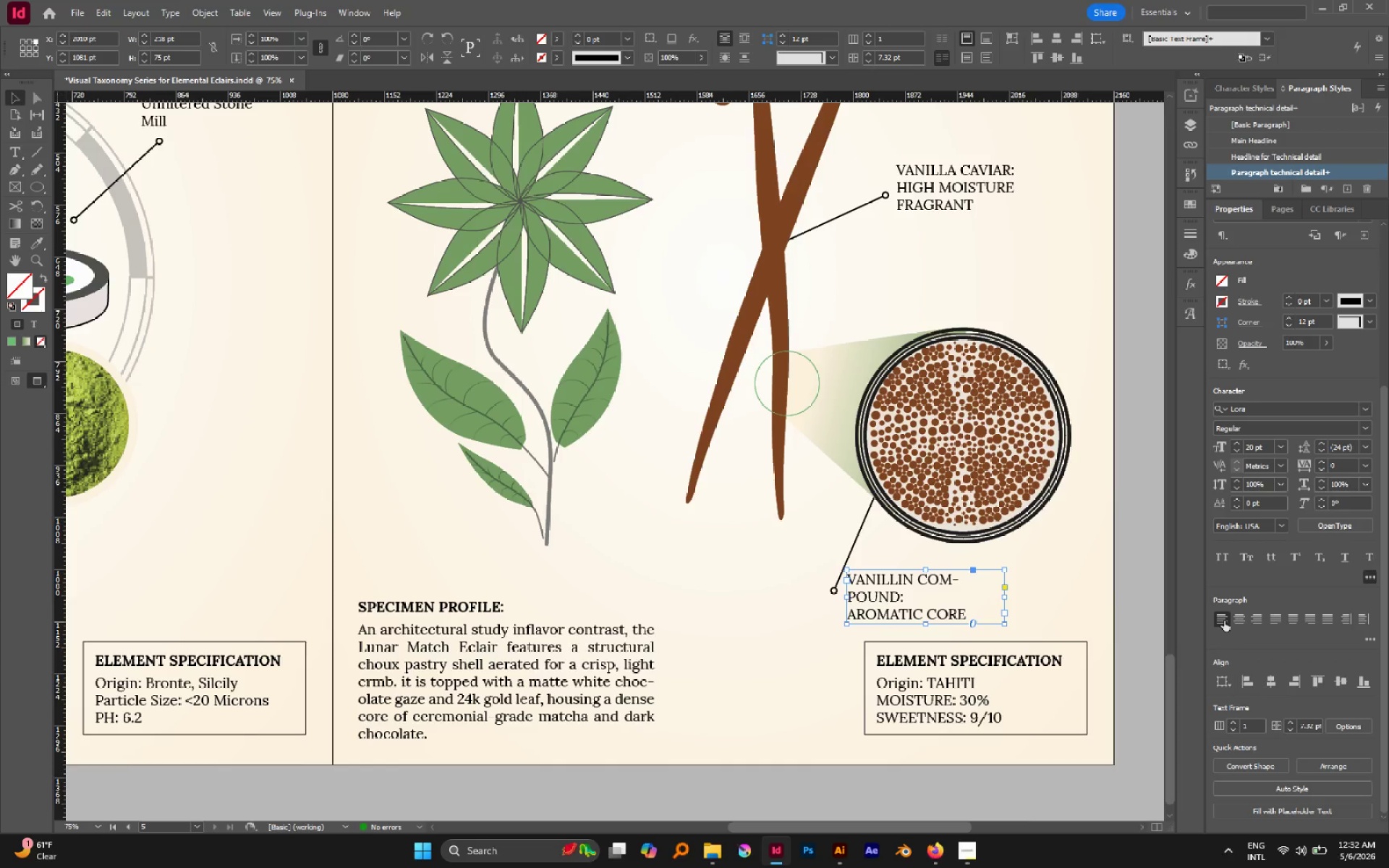 
left_click_drag(start_coordinate=[1002, 600], to_coordinate=[1051, 597])
 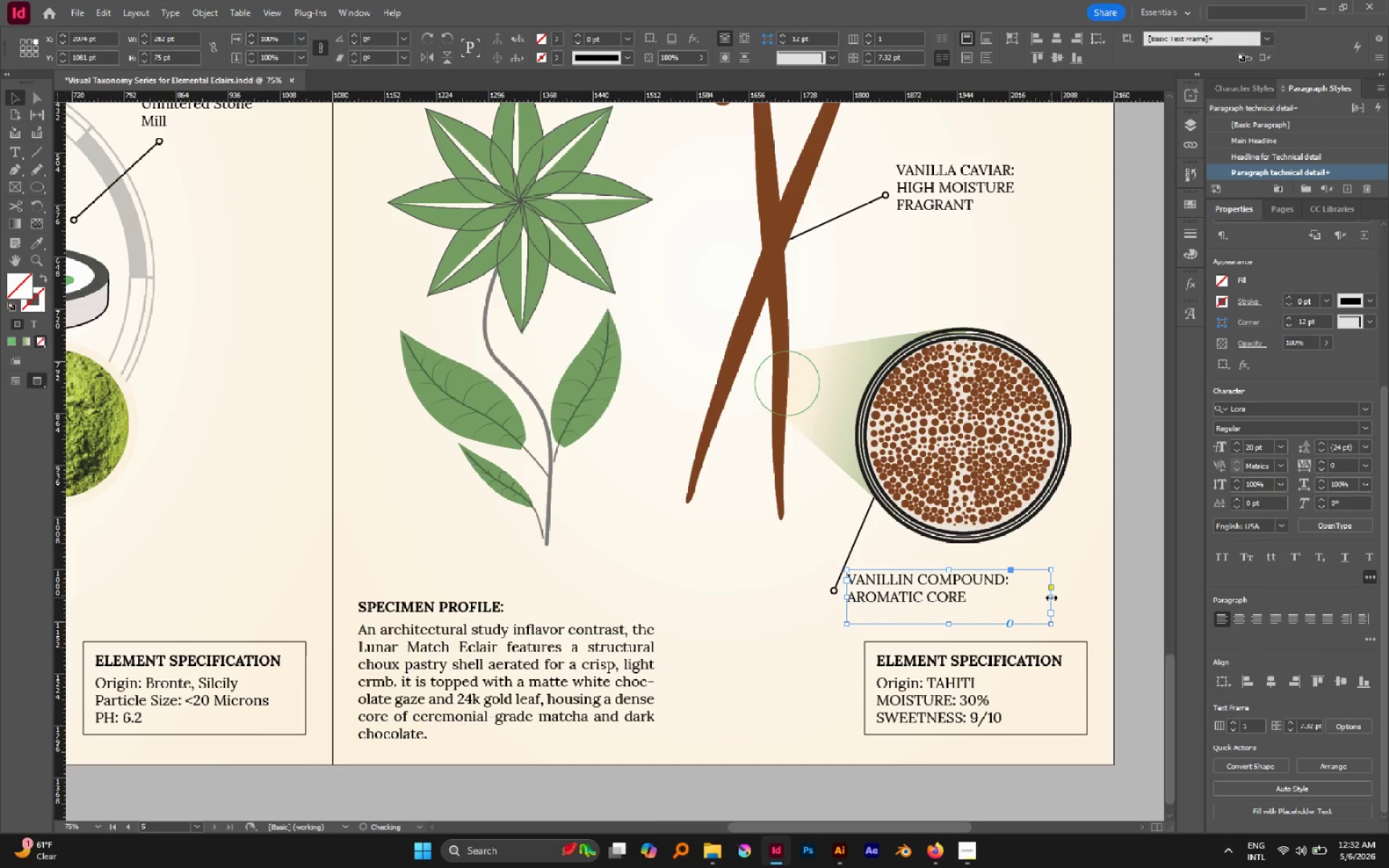 
left_click_drag(start_coordinate=[1051, 597], to_coordinate=[1021, 596])
 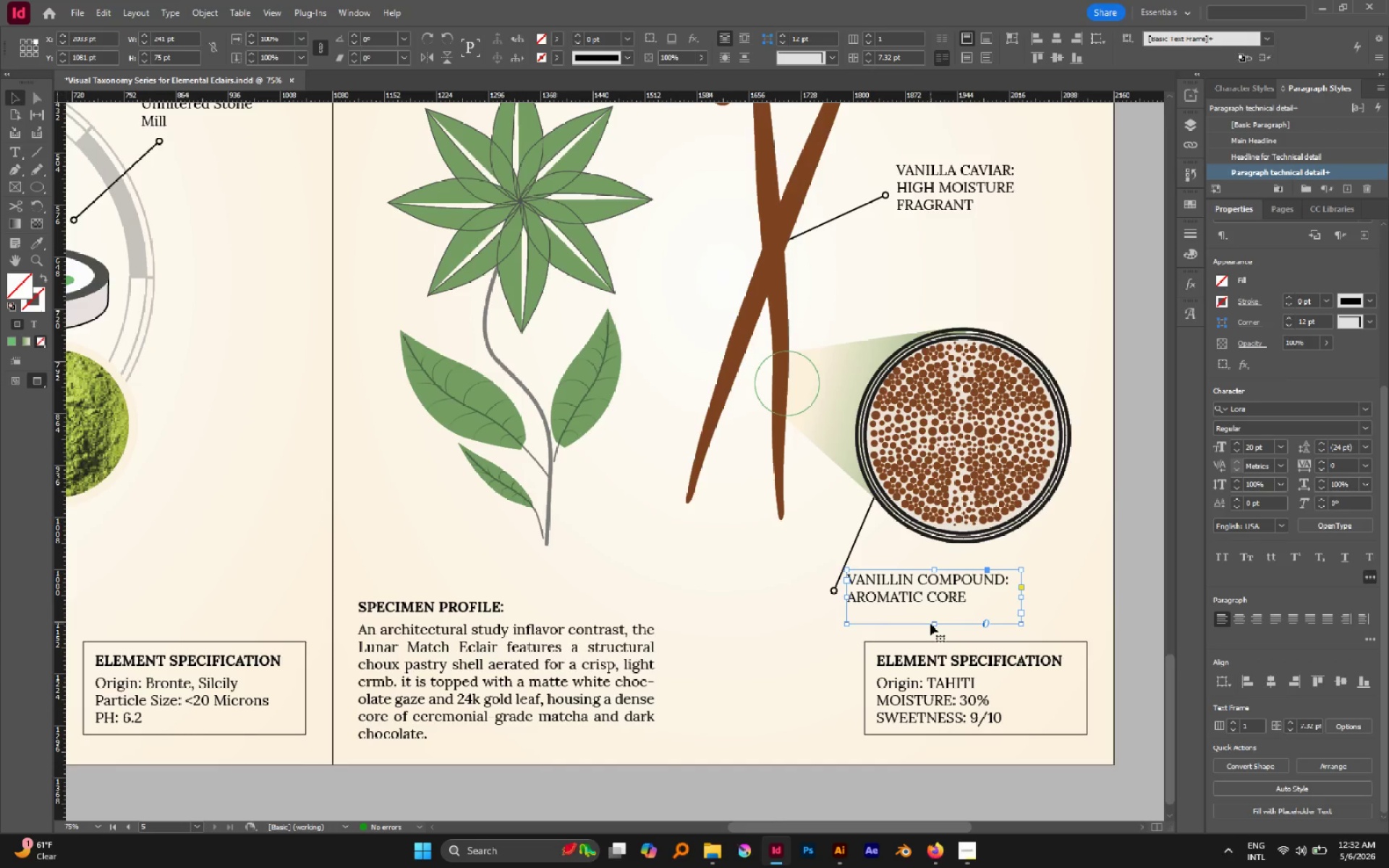 
left_click_drag(start_coordinate=[933, 624], to_coordinate=[941, 607])
 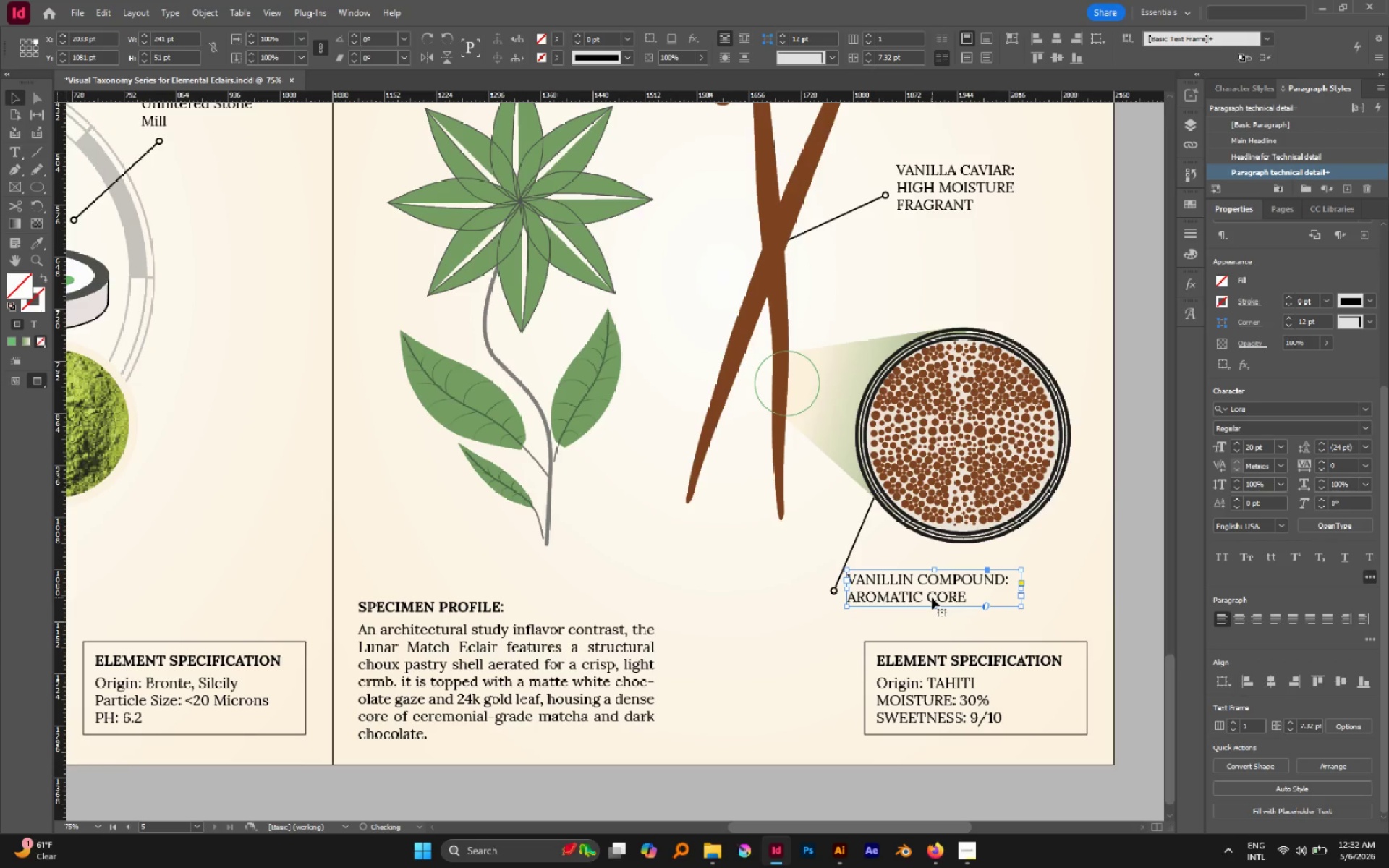 
left_click_drag(start_coordinate=[932, 597], to_coordinate=[924, 610])
 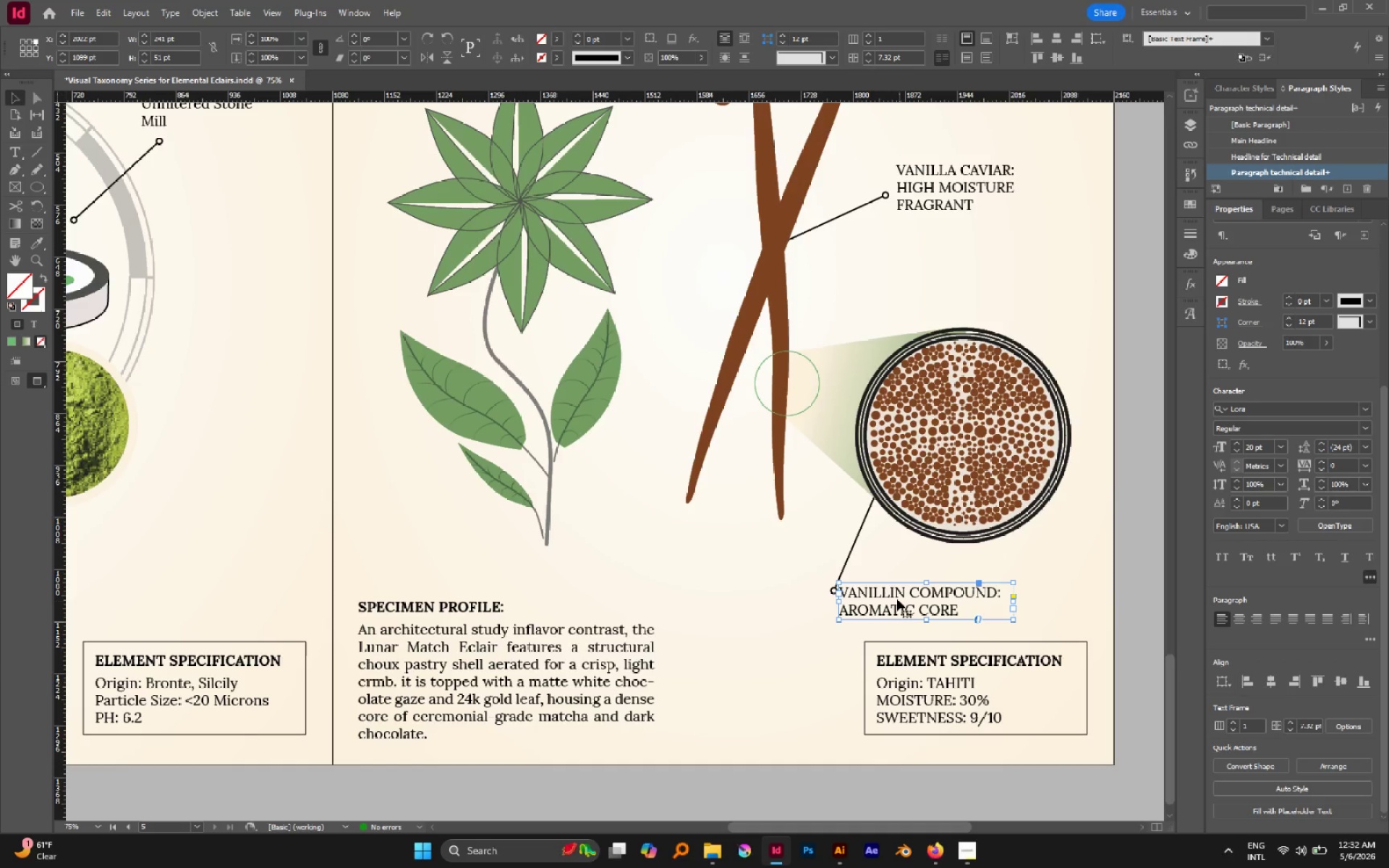 
left_click_drag(start_coordinate=[895, 596], to_coordinate=[897, 589])
 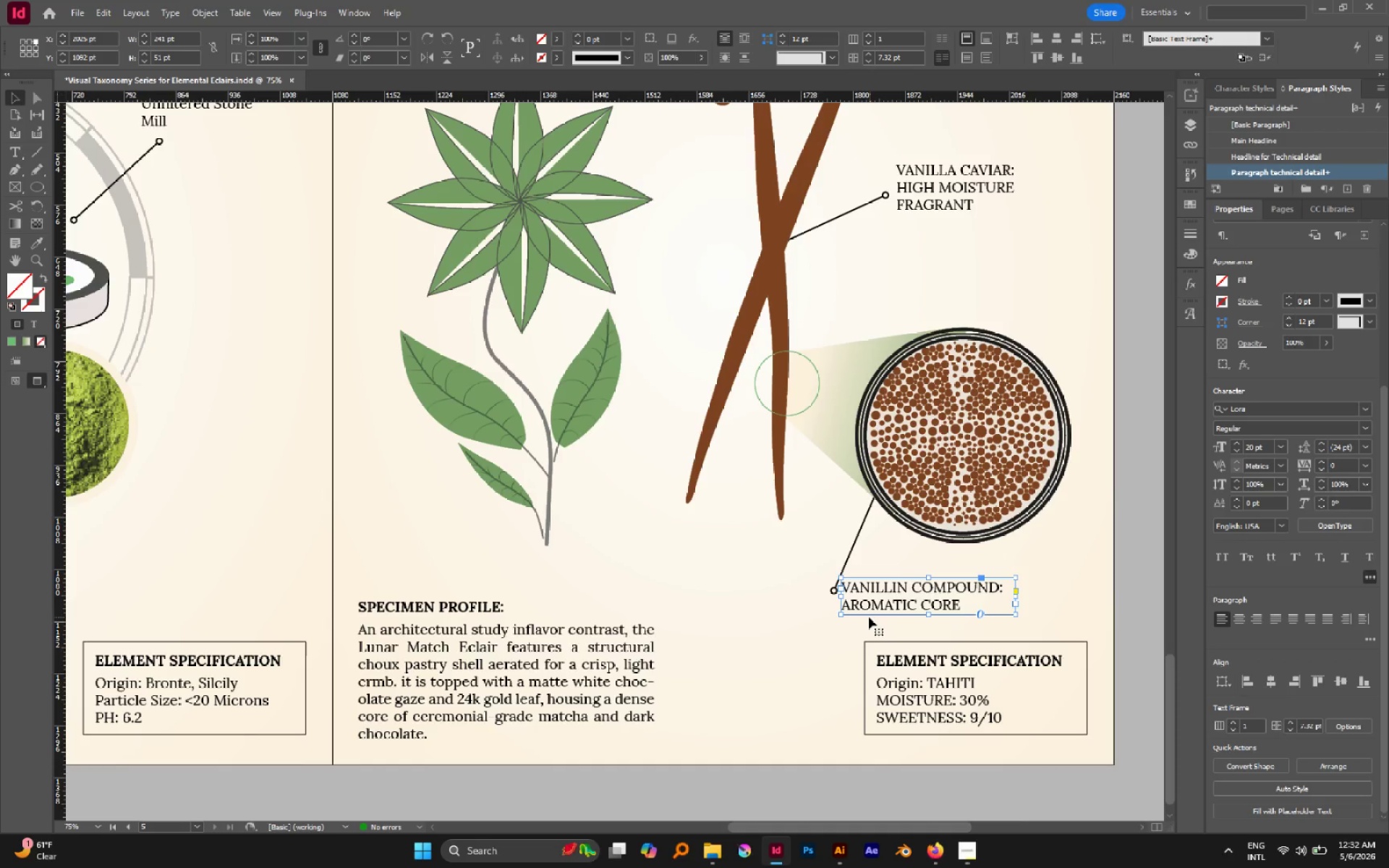 
left_click([833, 631])
 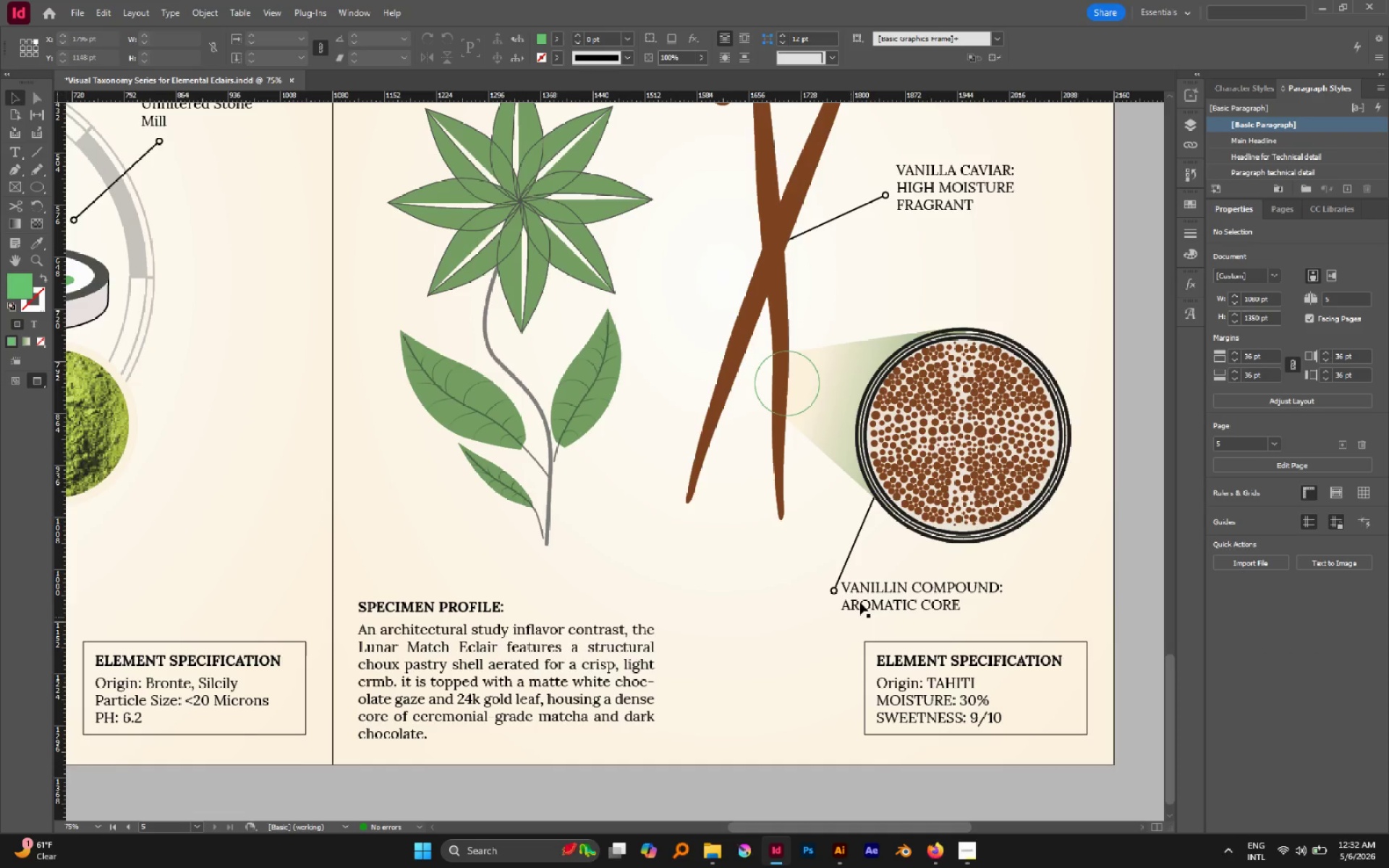 
left_click_drag(start_coordinate=[865, 595], to_coordinate=[865, 600])
 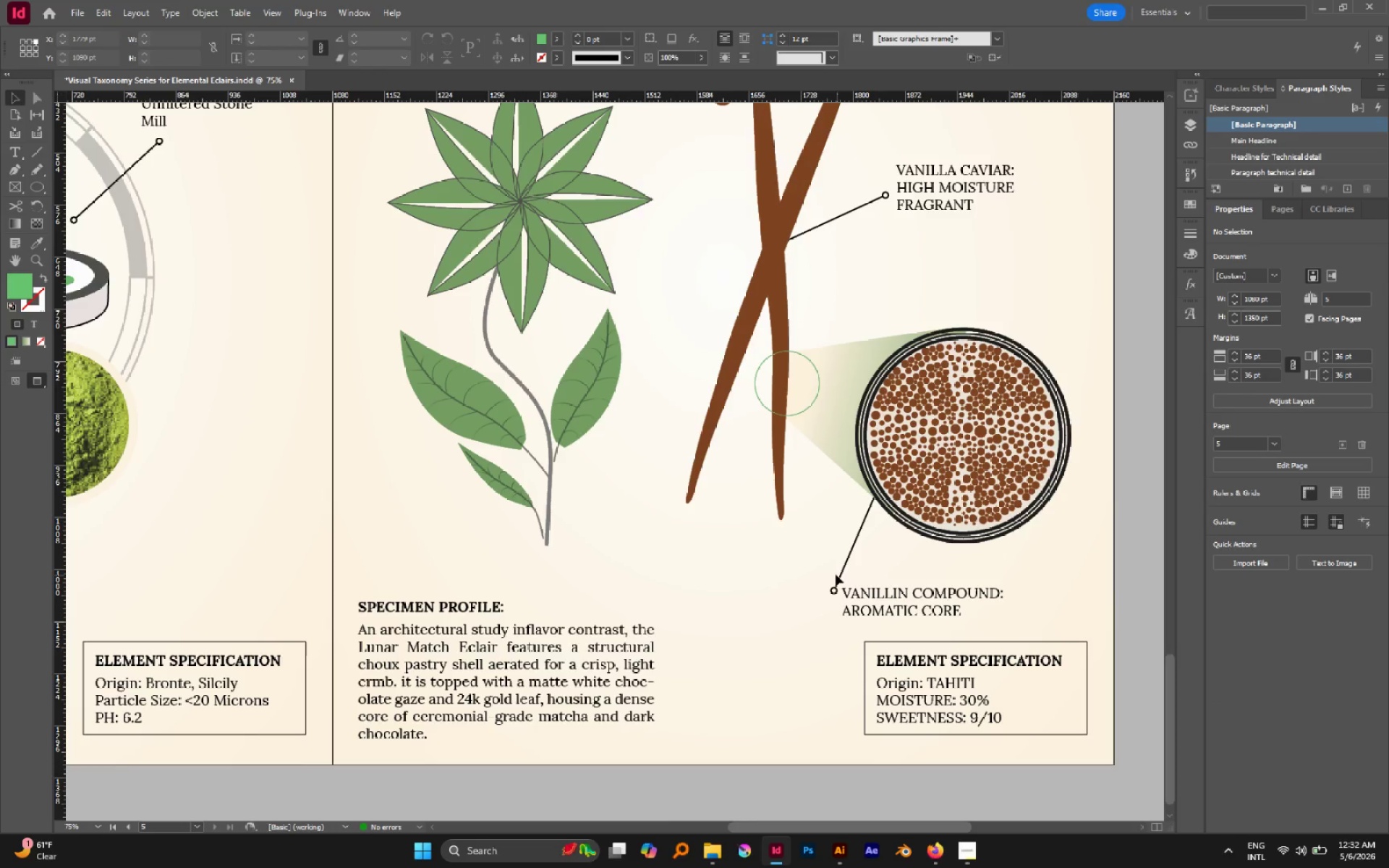 
wait(5.06)
 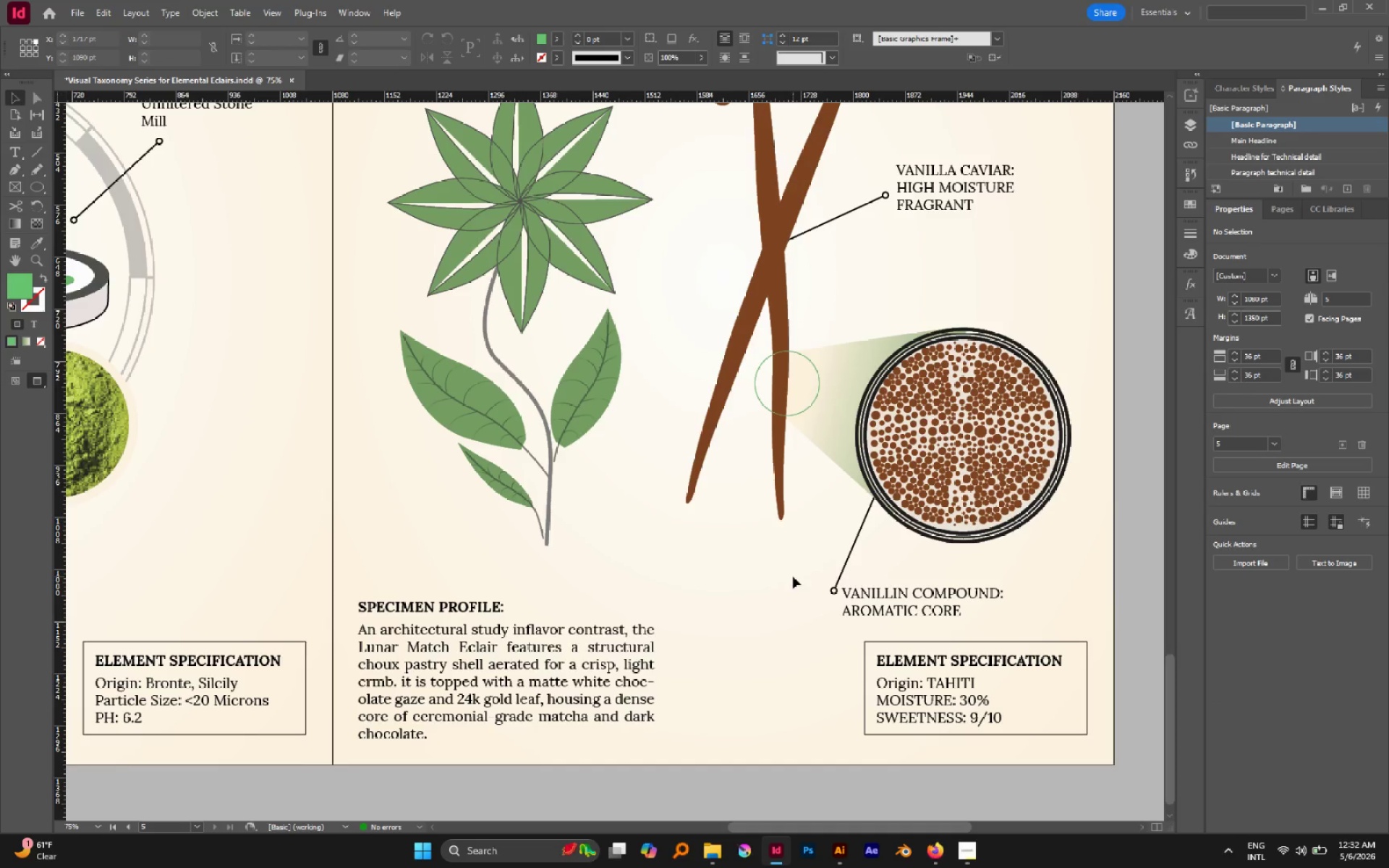 
left_click([858, 534])
 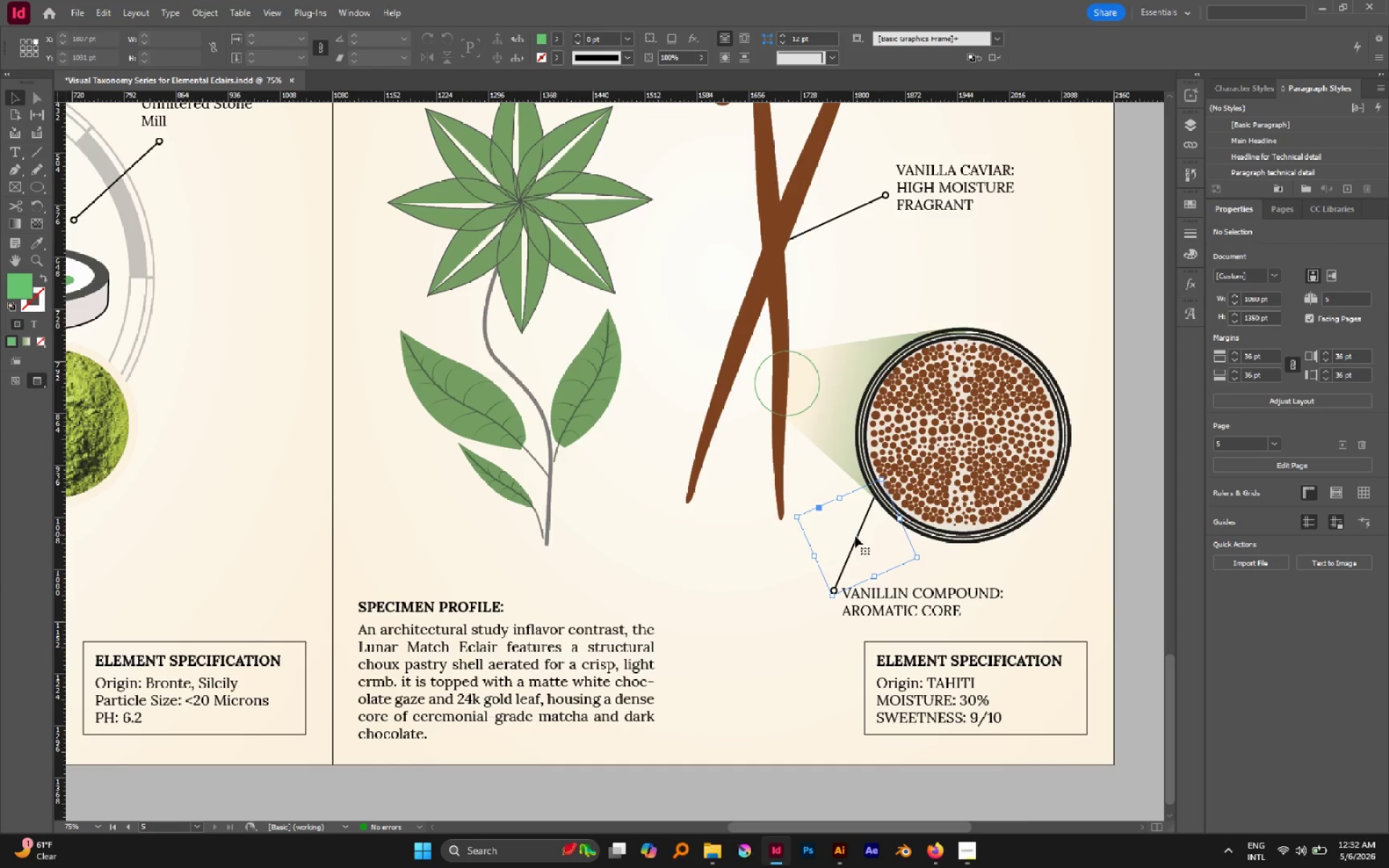 
key(Control+Shift+BracketRight)
 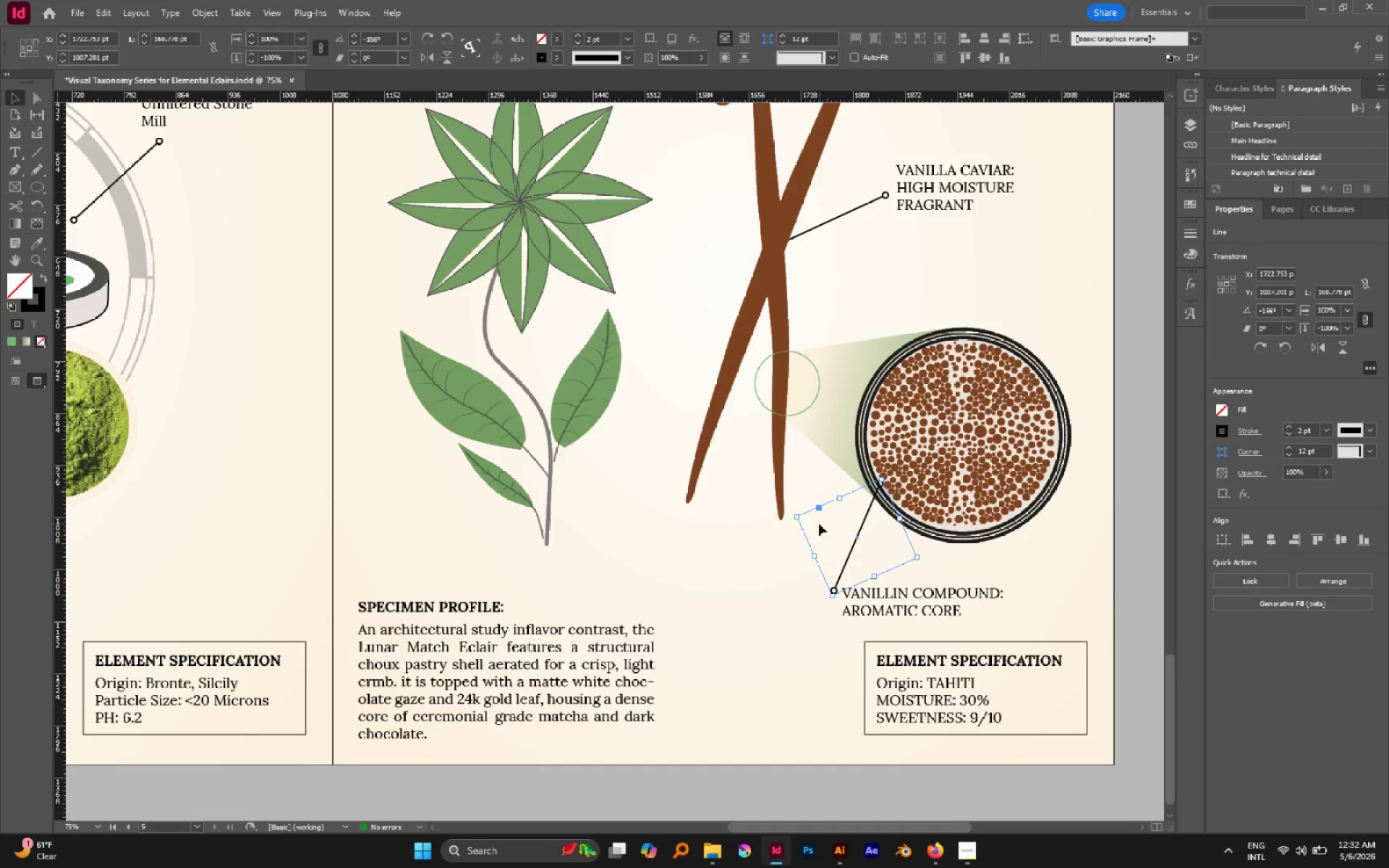 
hold_key(key=AltLeft, duration=1.01)
scroll: coordinate [869, 532], scroll_direction: none, amount: 0.0
 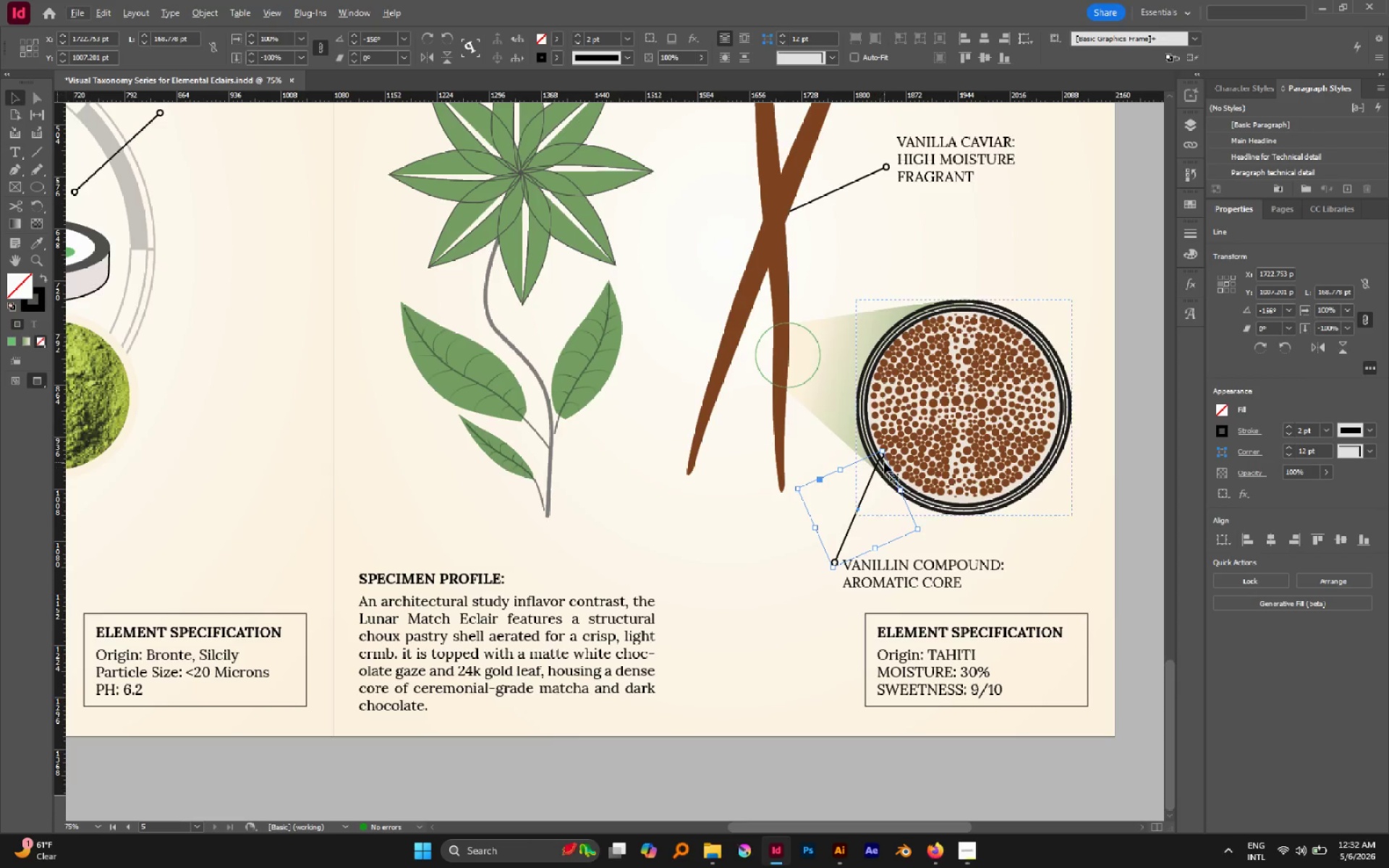 
hold_key(key=AltLeft, duration=0.5)
scroll: coordinate [893, 456], scroll_direction: up, amount: 2.0
 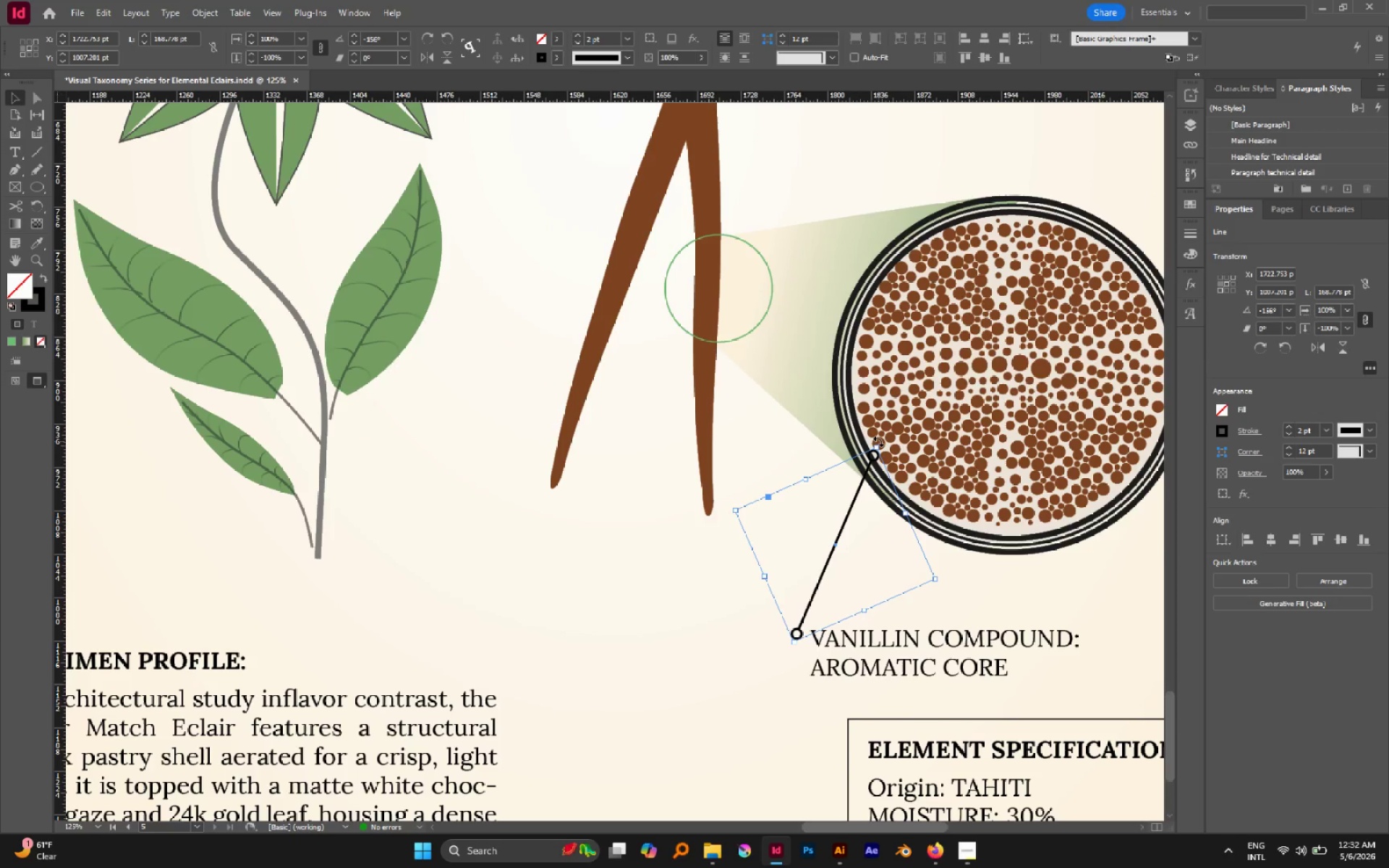 
left_click_drag(start_coordinate=[878, 441], to_coordinate=[891, 449])
 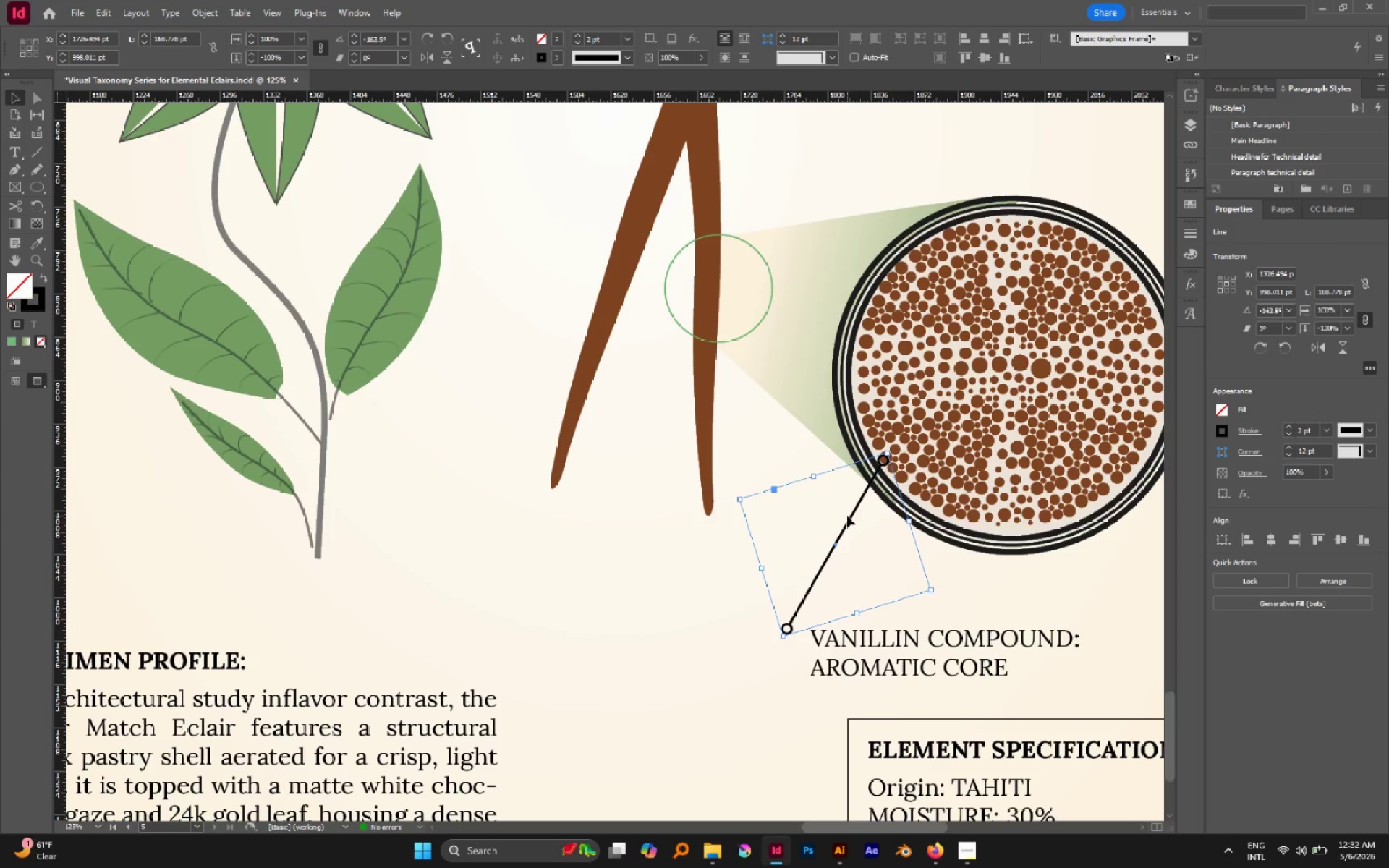 
left_click_drag(start_coordinate=[849, 516], to_coordinate=[903, 520])
 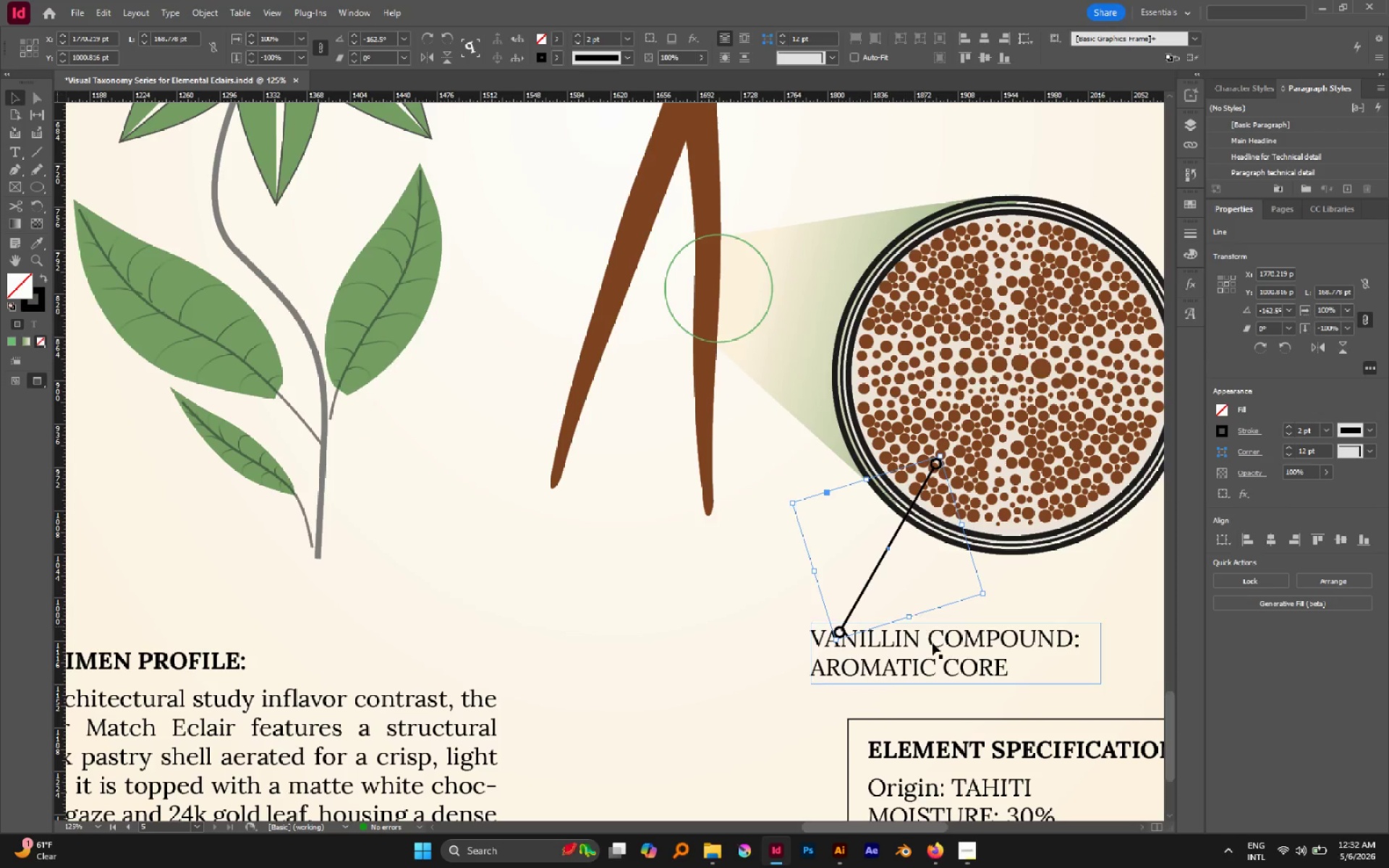 
left_click_drag(start_coordinate=[939, 659], to_coordinate=[942, 673])
 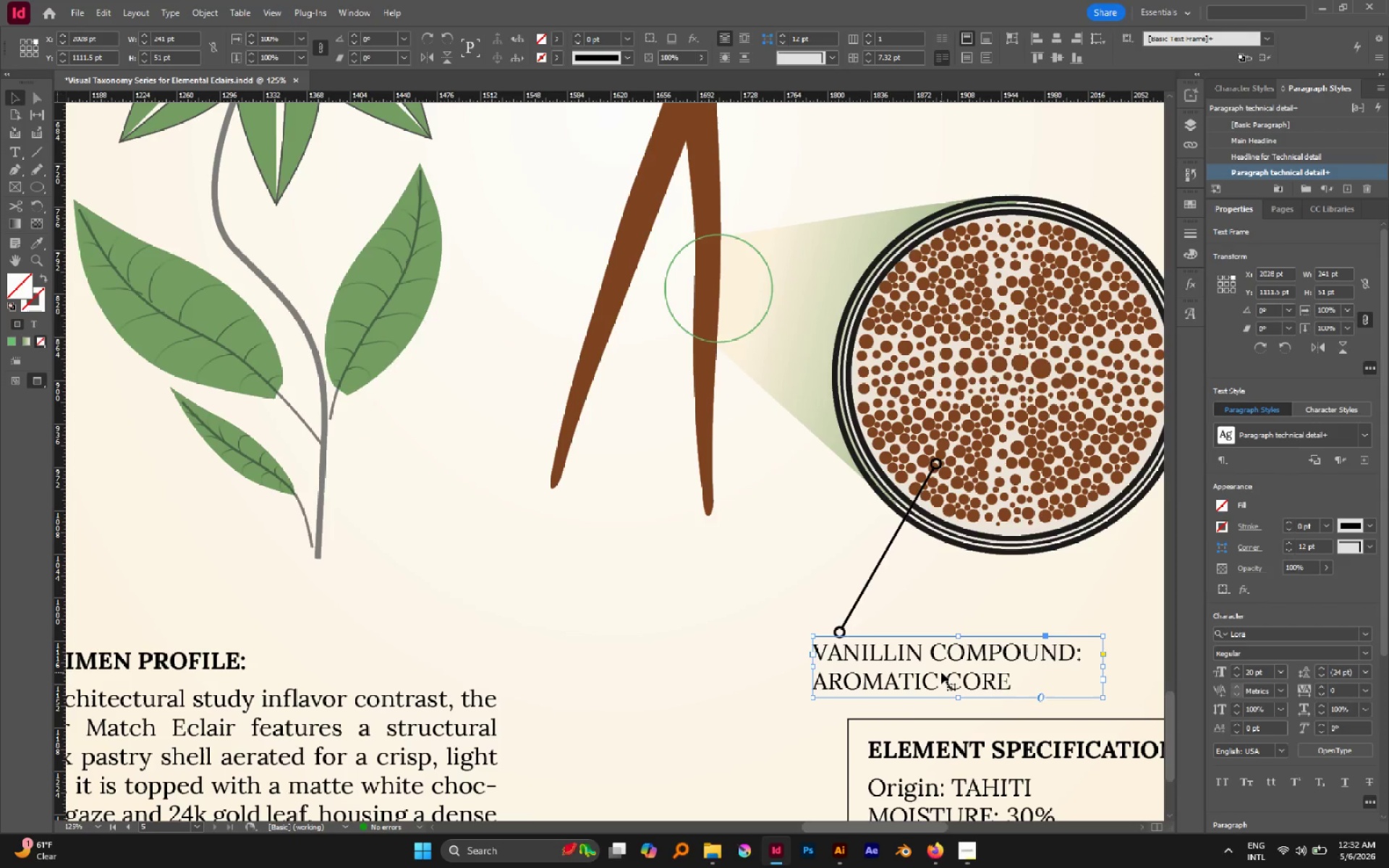 
left_click_drag(start_coordinate=[941, 671], to_coordinate=[974, 655])
 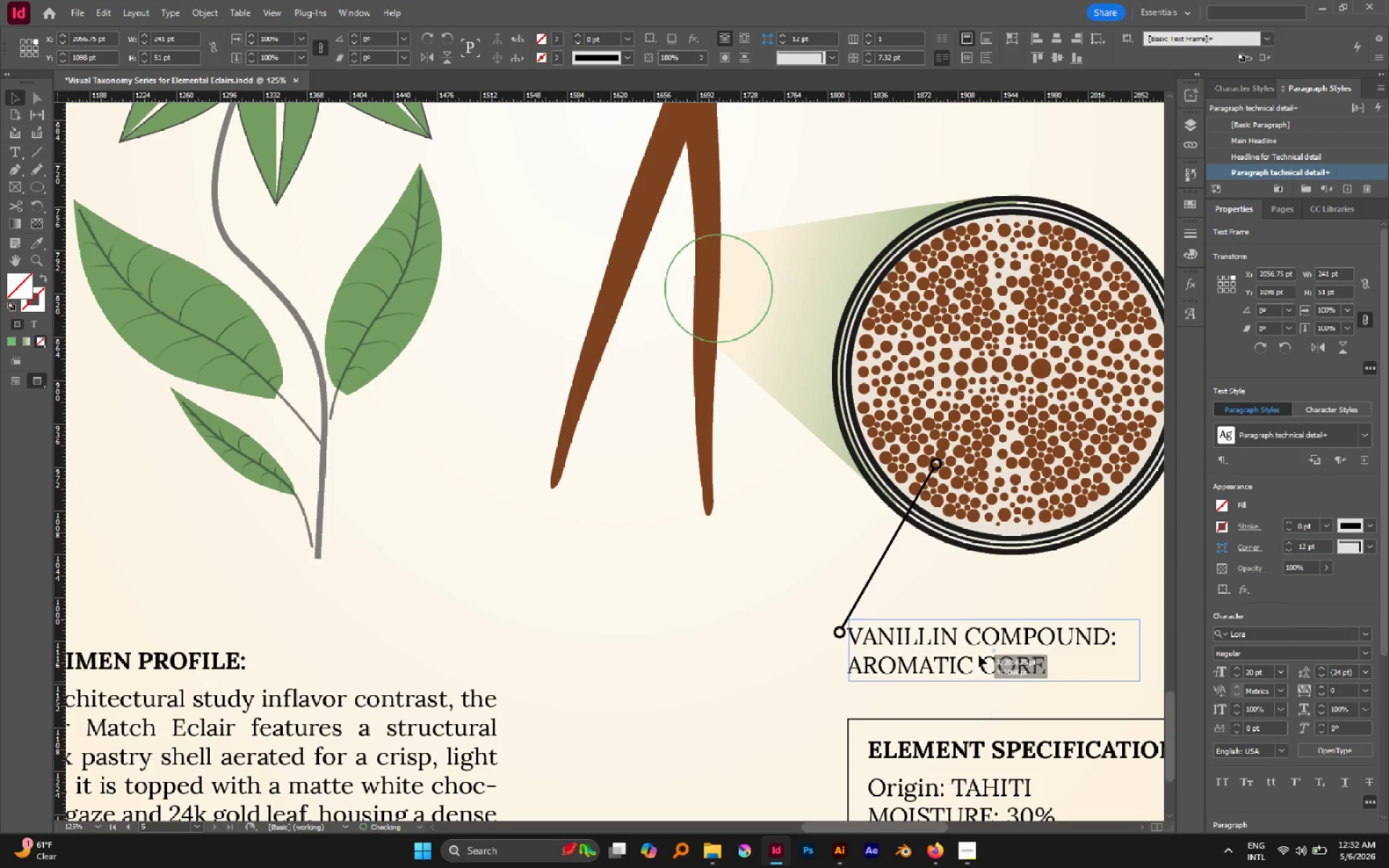 
left_click([791, 577])
 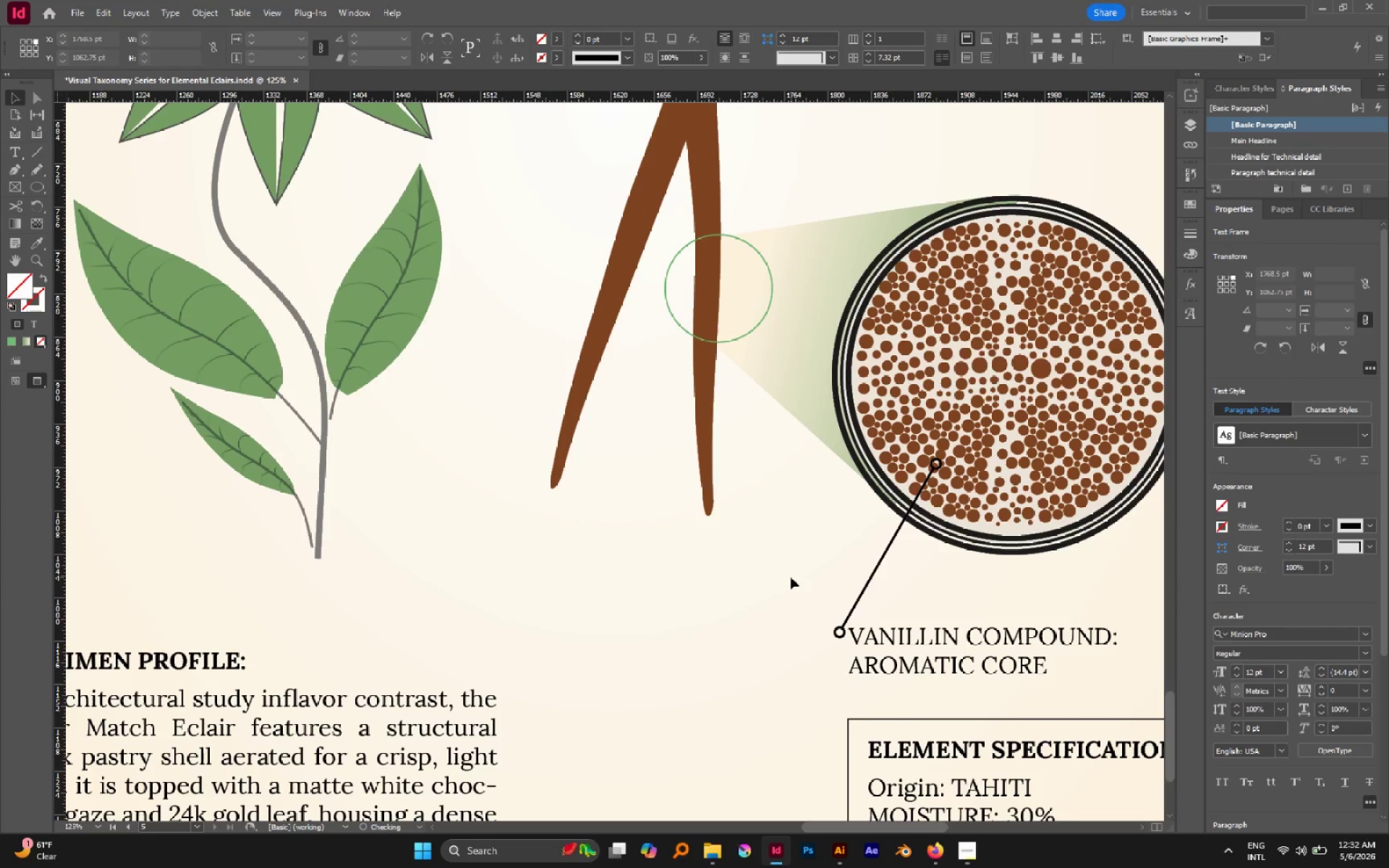 
hold_key(key=AltLeft, duration=1.22)
scroll: coordinate [789, 574], scroll_direction: down, amount: 2.0
 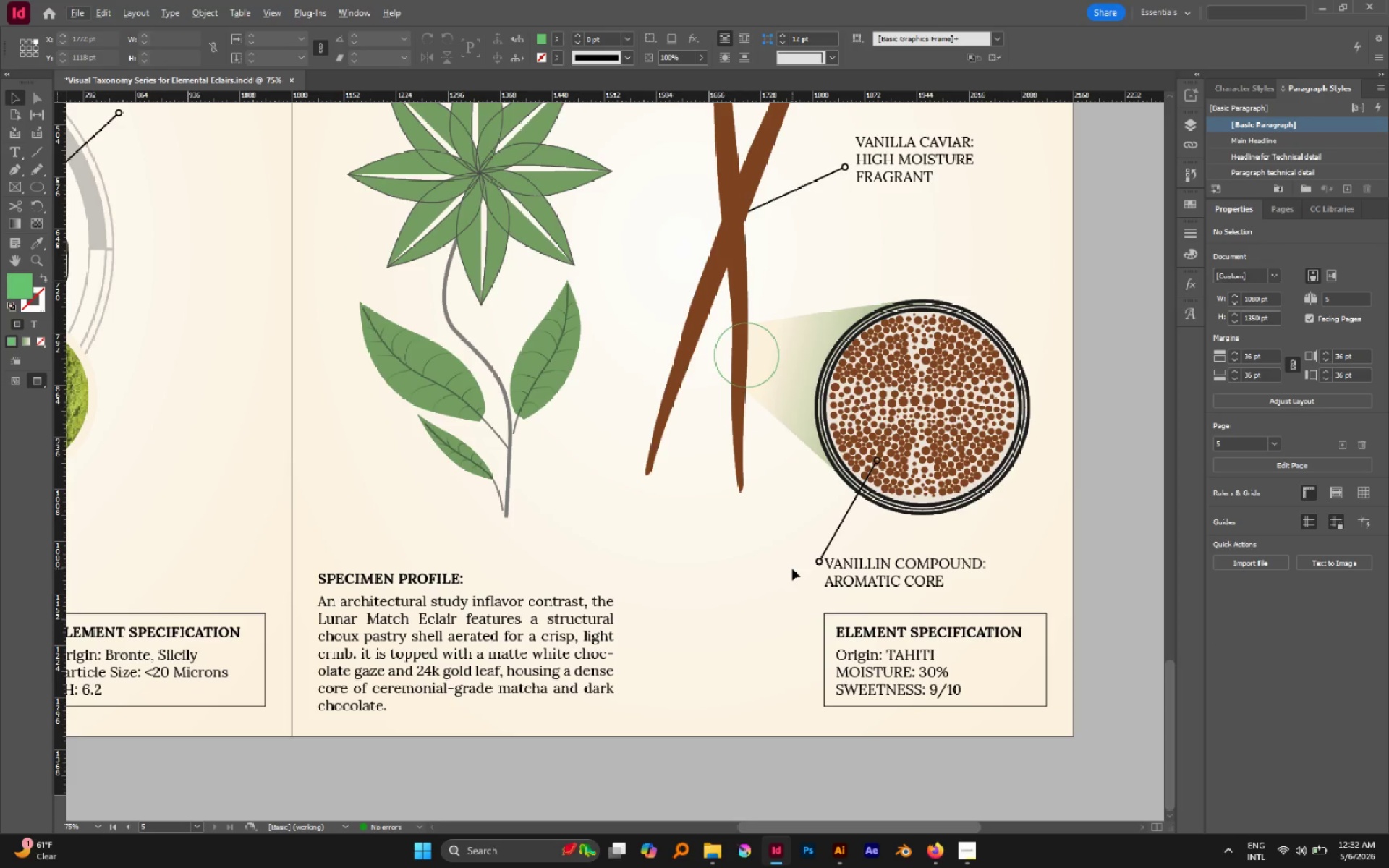 
hold_key(key=AltLeft, duration=1.24)
scroll: coordinate [740, 545], scroll_direction: down, amount: 1.0
 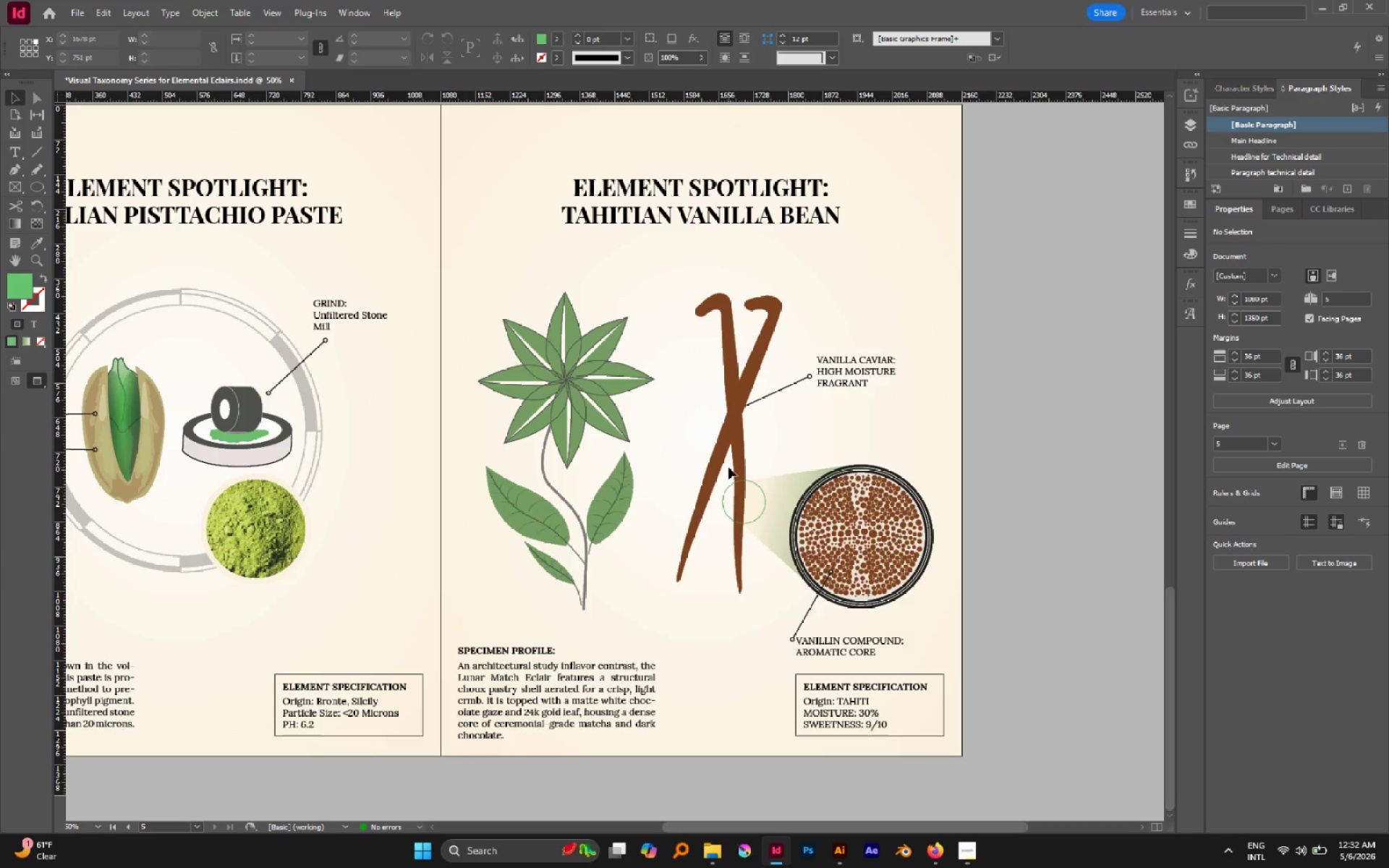 
wait(15.65)
 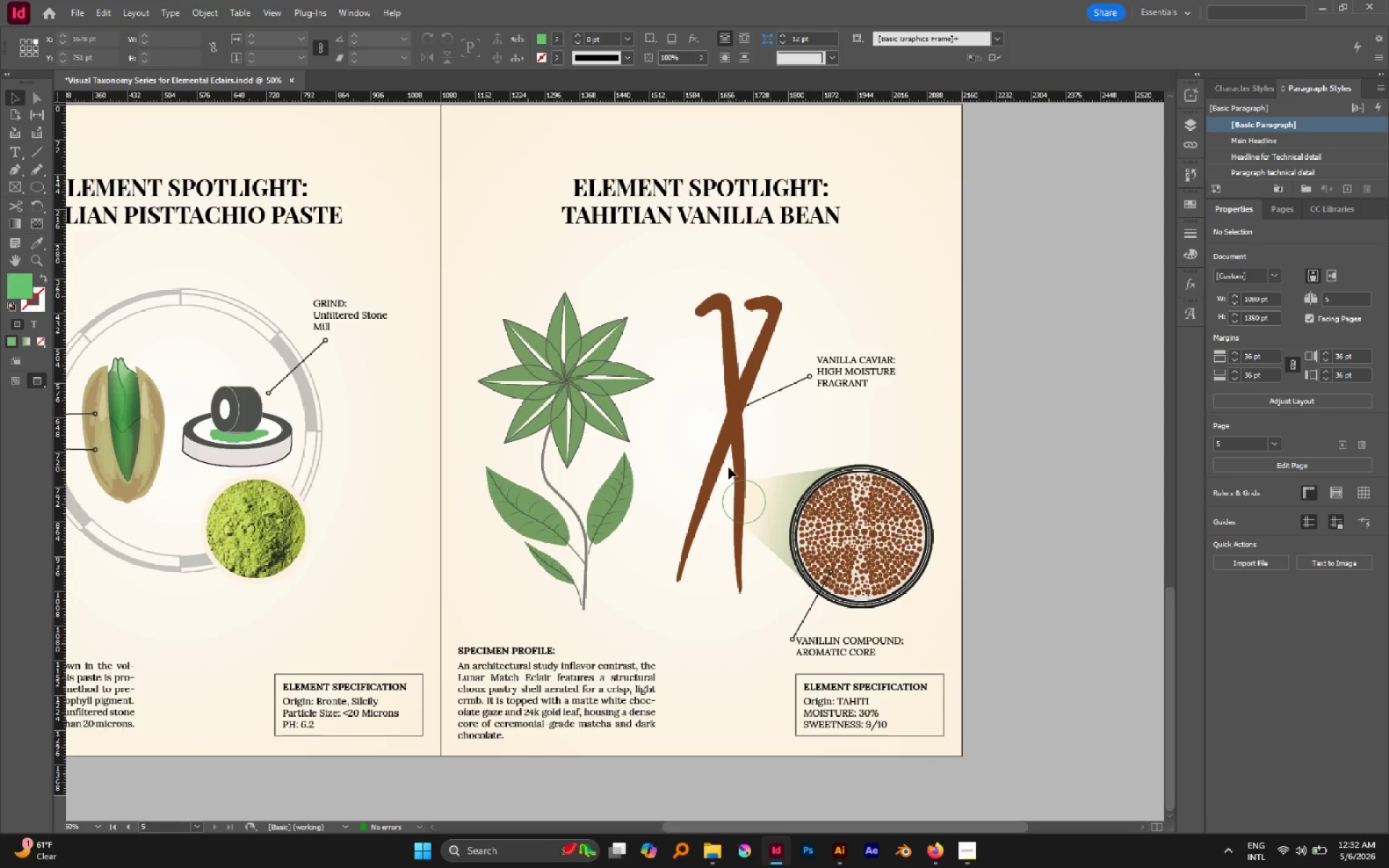 
mouse_move([1351, 838])
 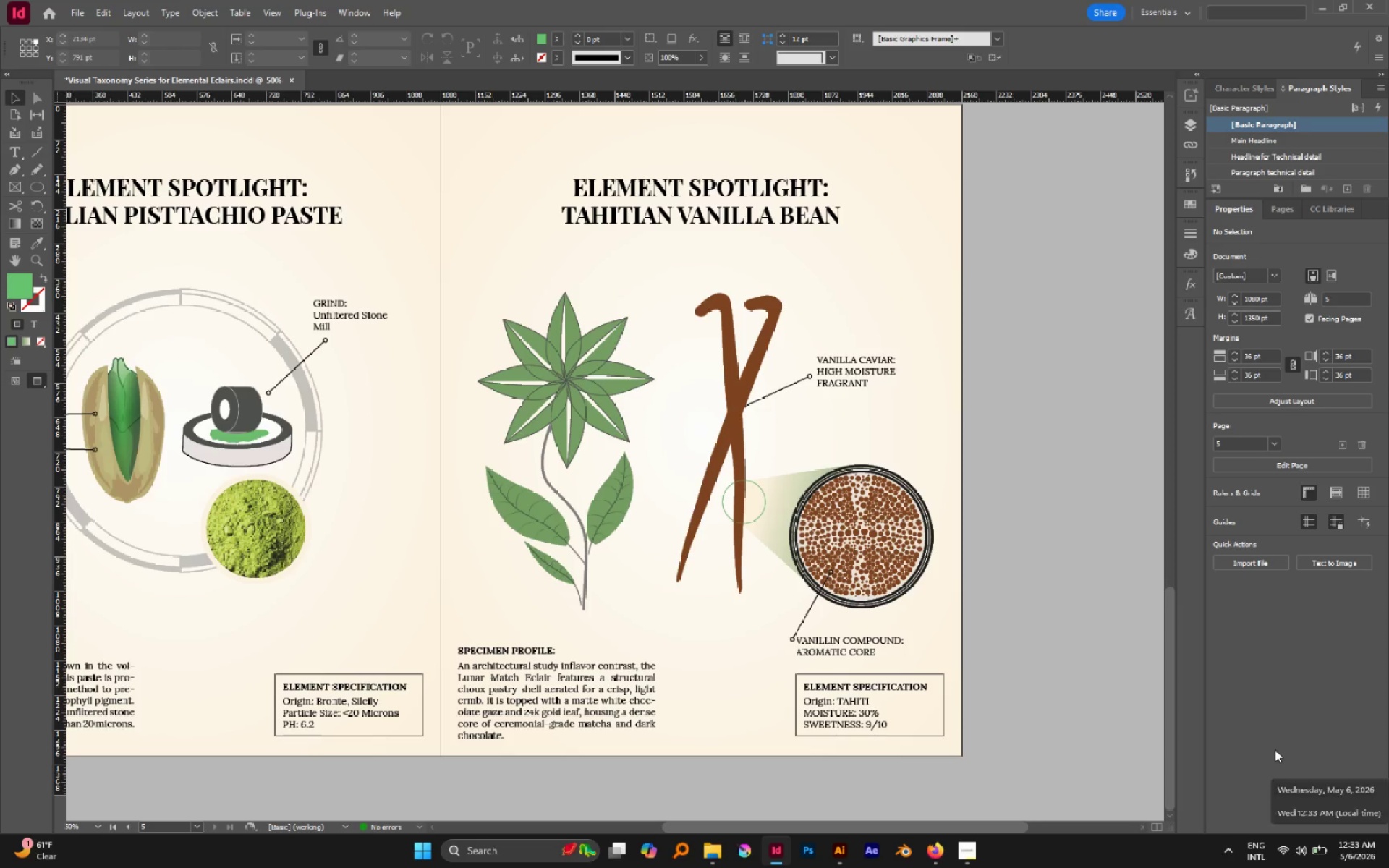 
left_click([1275, 749])
 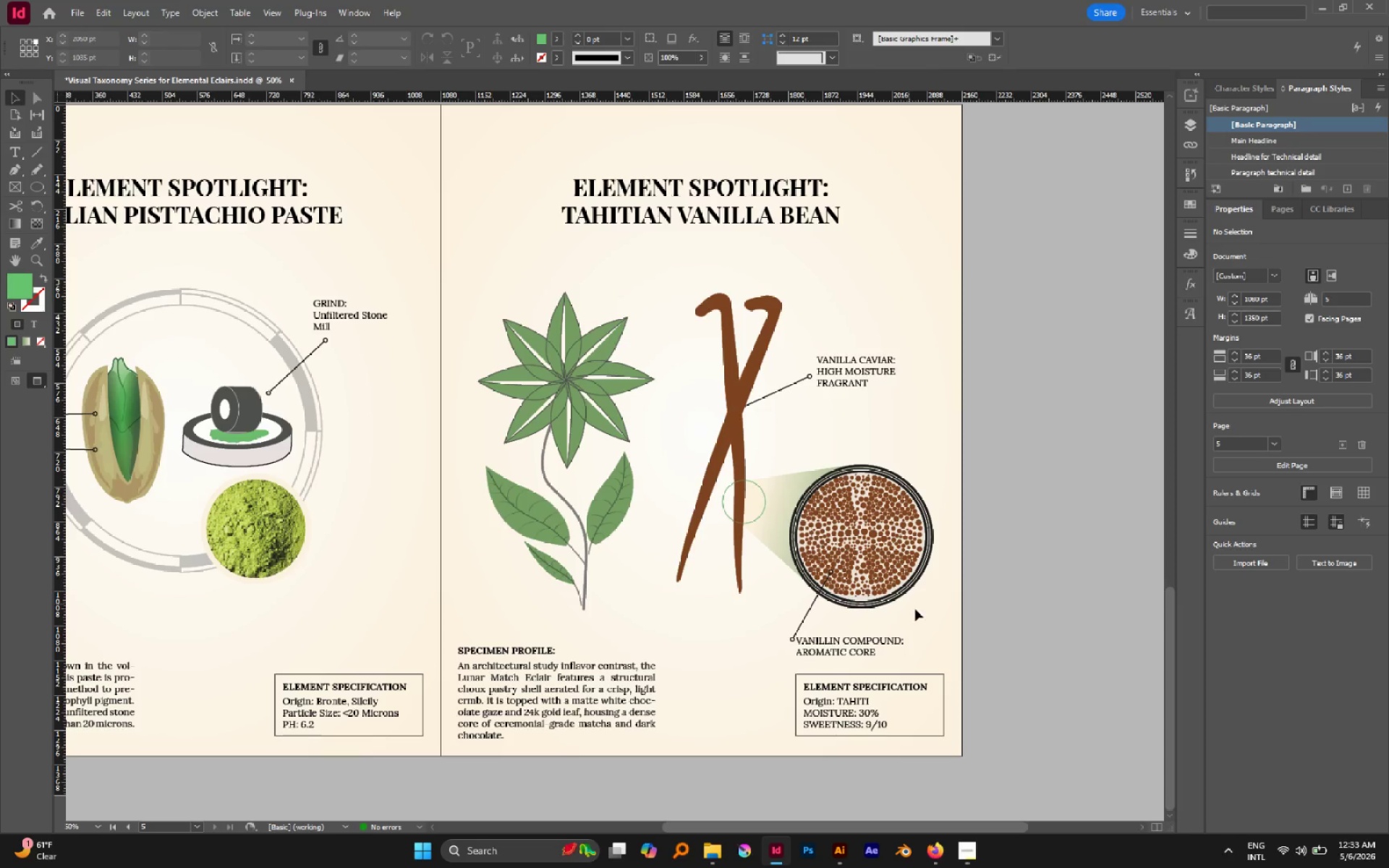 
left_click([917, 610])
 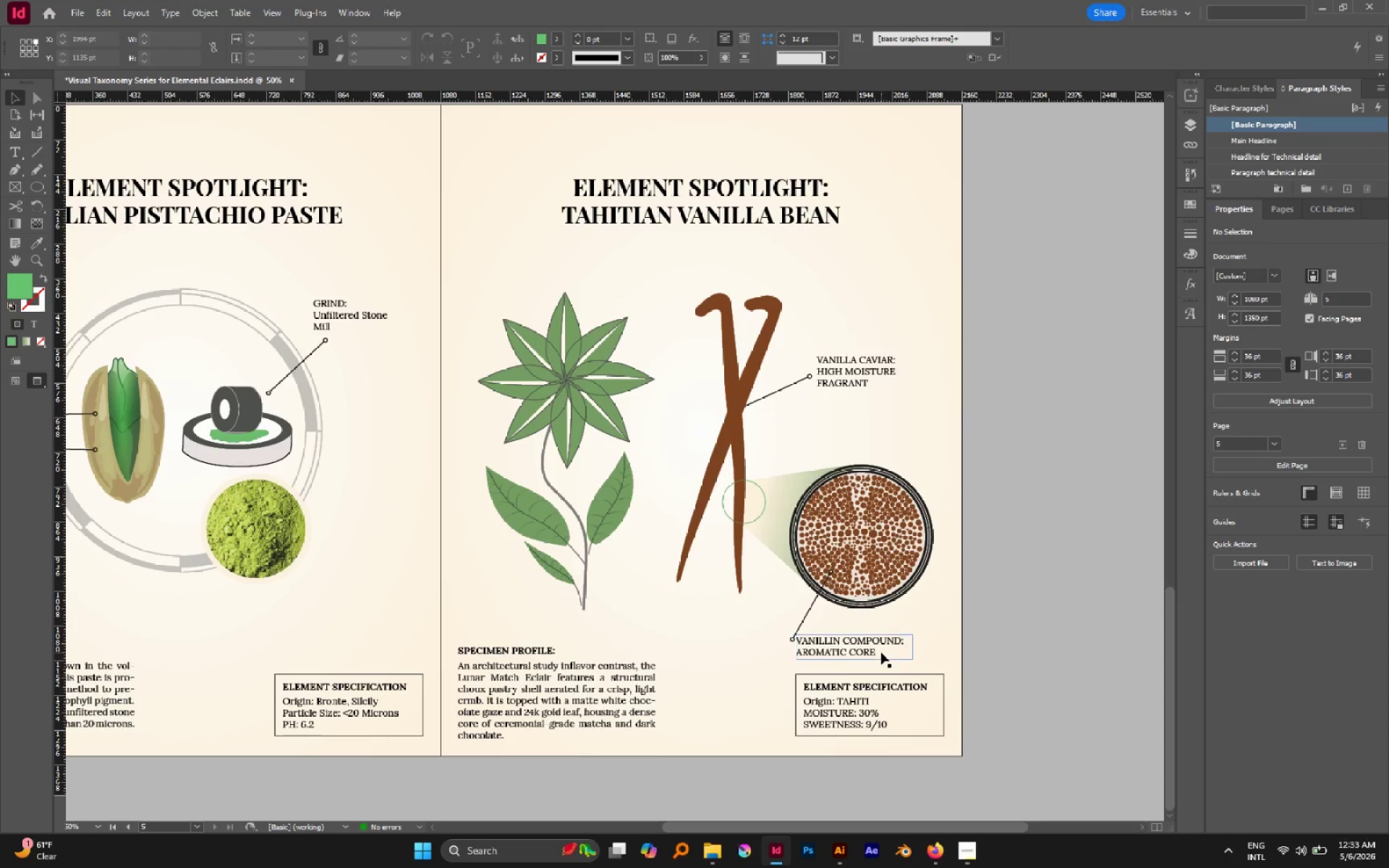 
left_click([881, 652])
 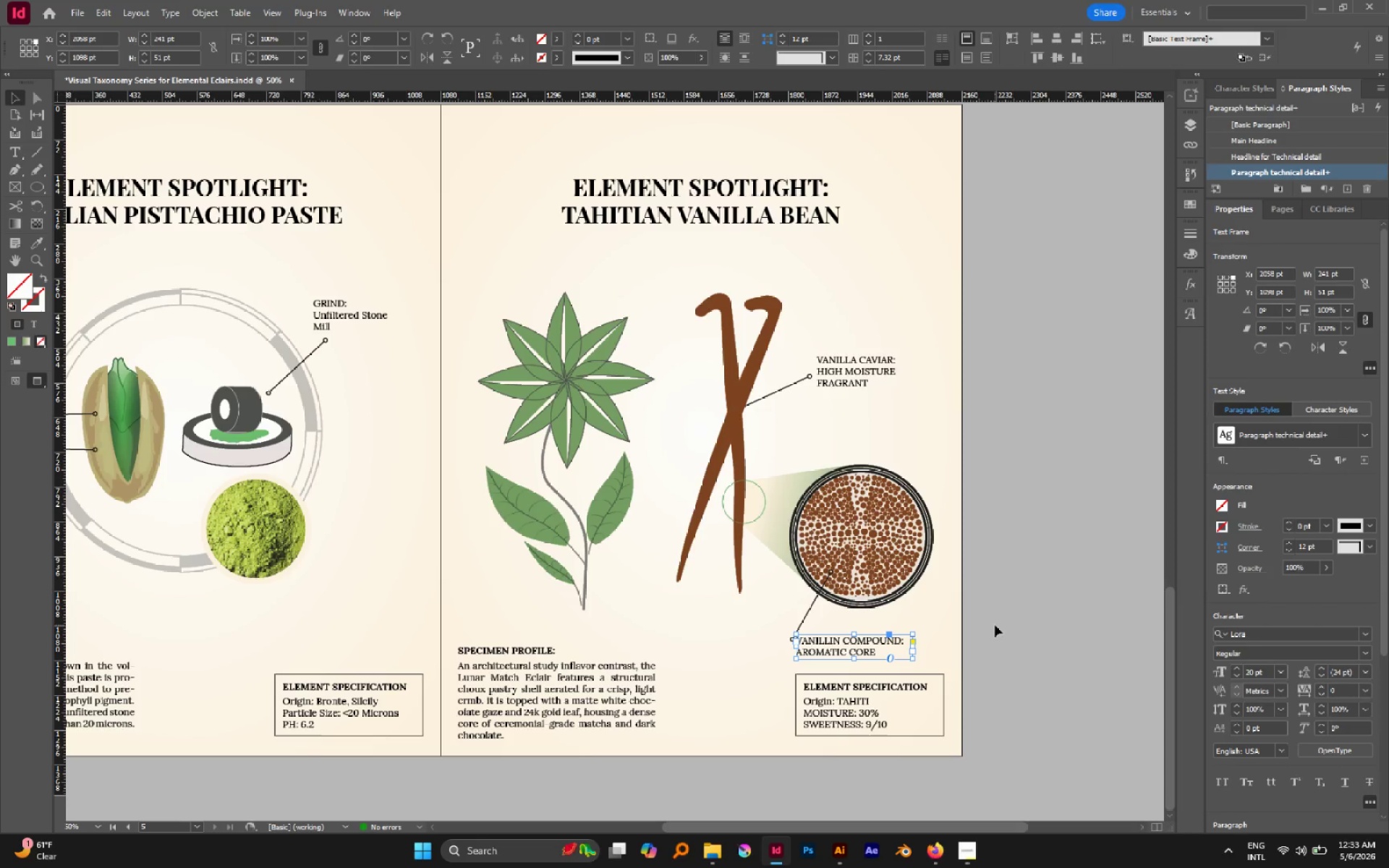 
left_click_drag(start_coordinate=[983, 621], to_coordinate=[922, 642])
 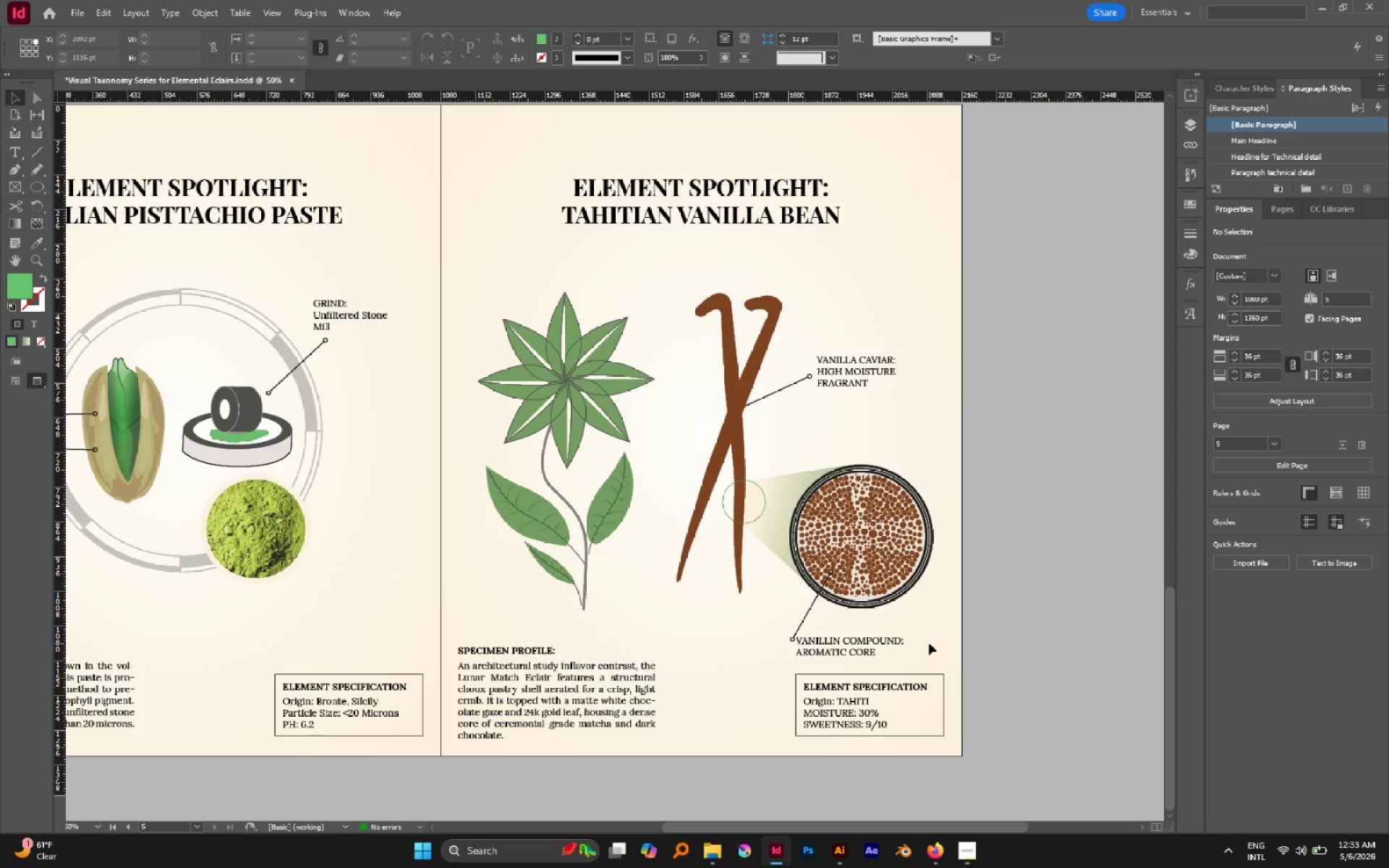 
wait(10.97)
 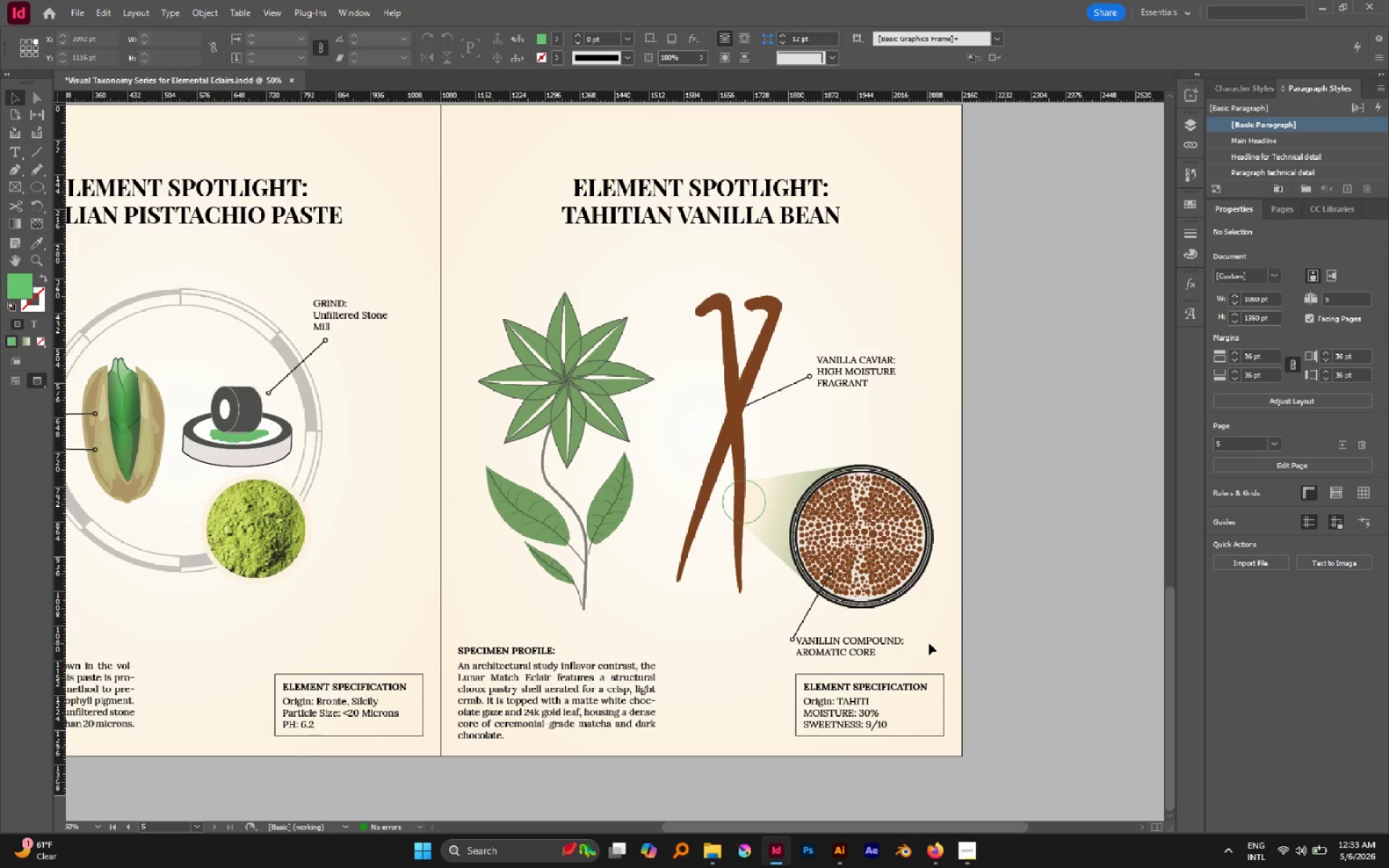 
left_click_drag(start_coordinate=[771, 389], to_coordinate=[787, 415])
 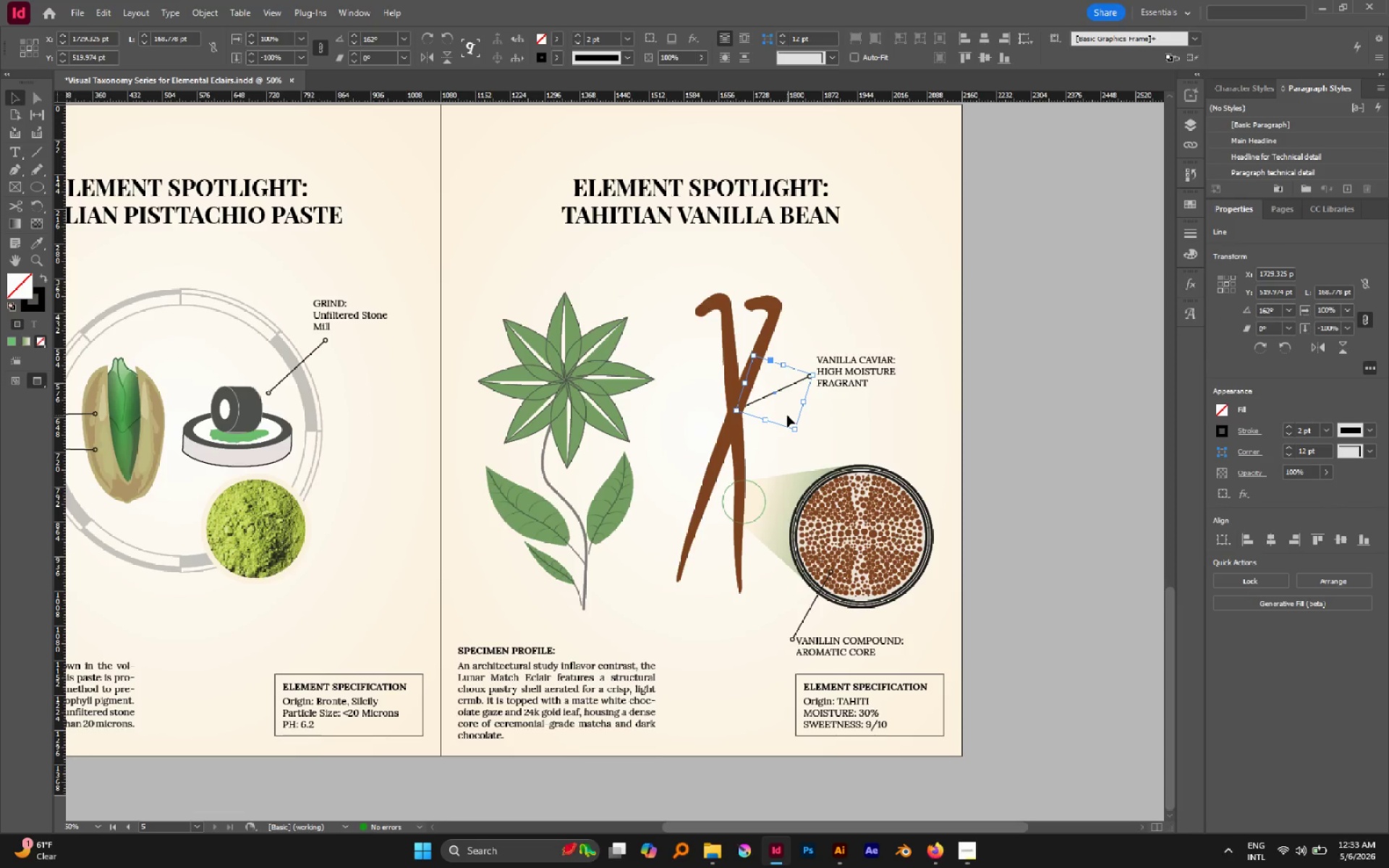 
key(Control+Shift+BracketRight)
 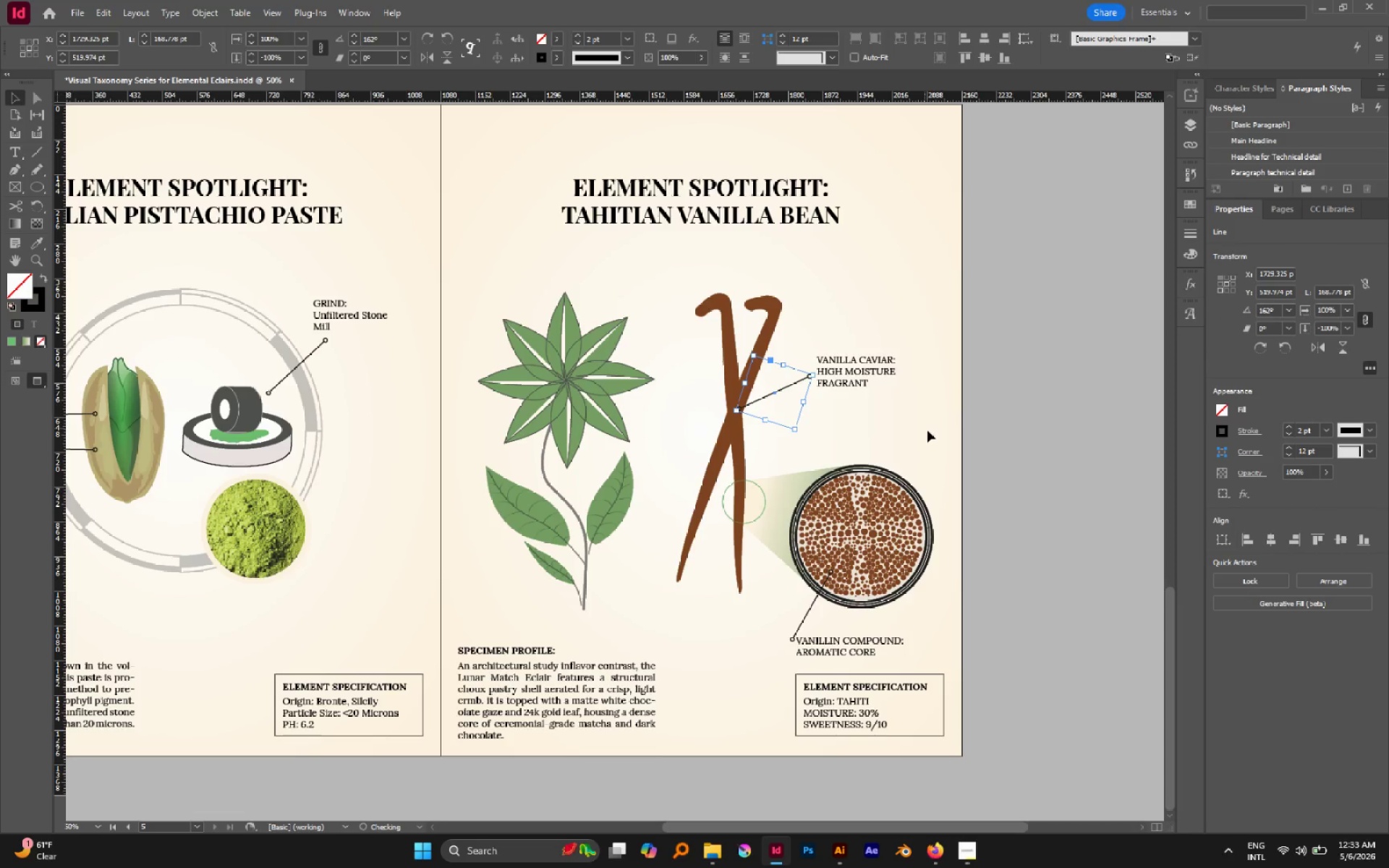 
left_click([875, 393])
 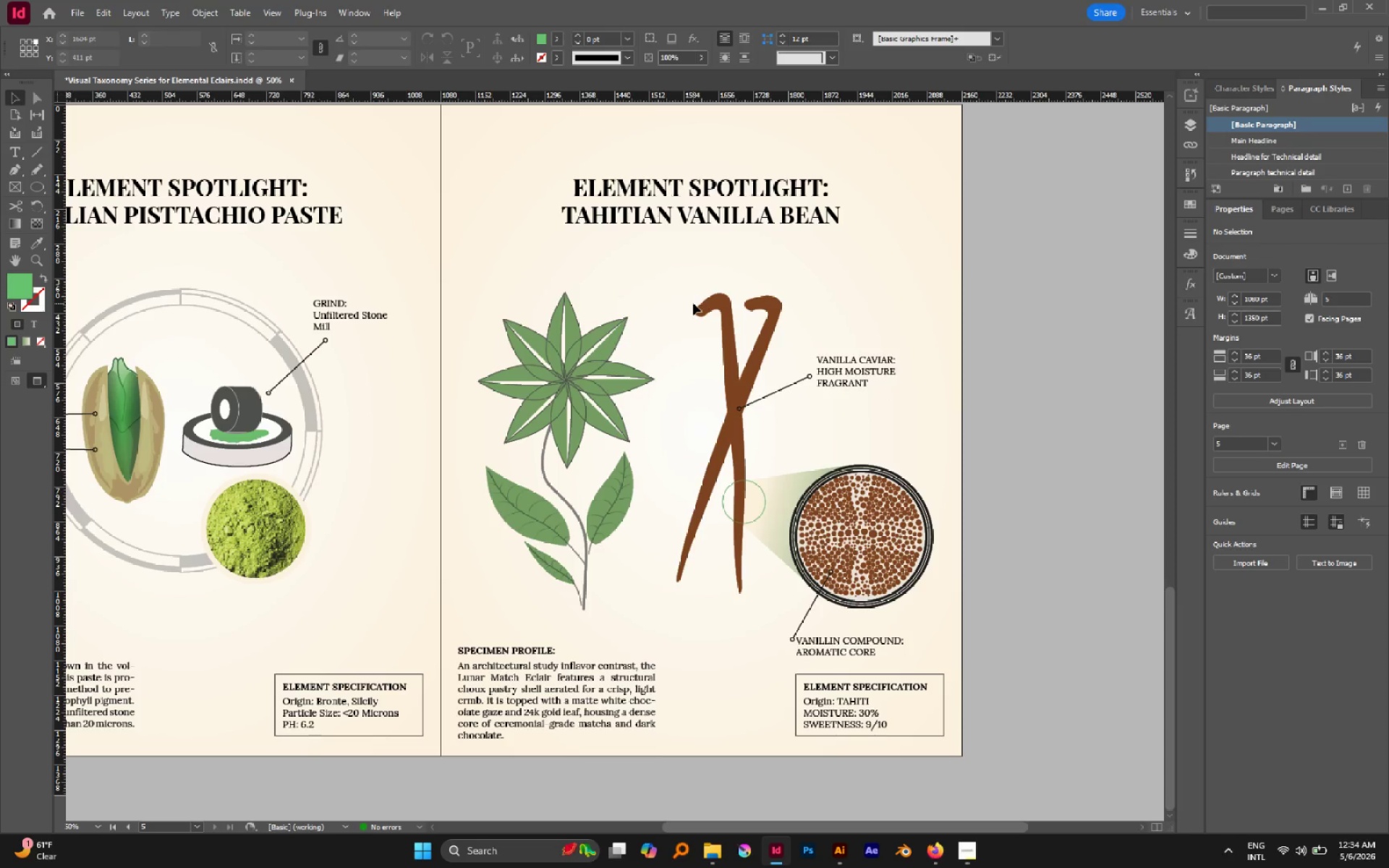 
wait(54.96)
 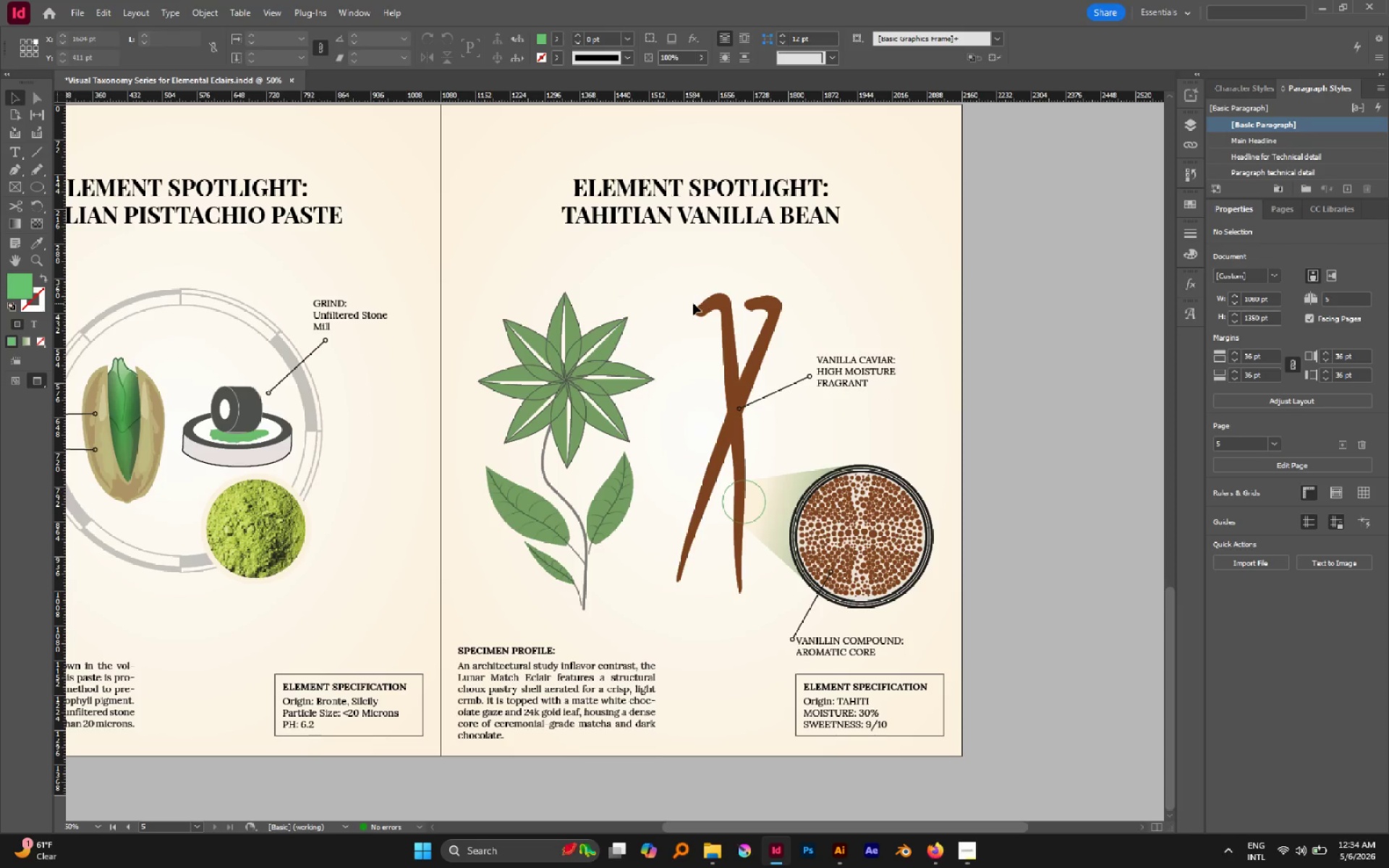 
left_click([495, 672])
 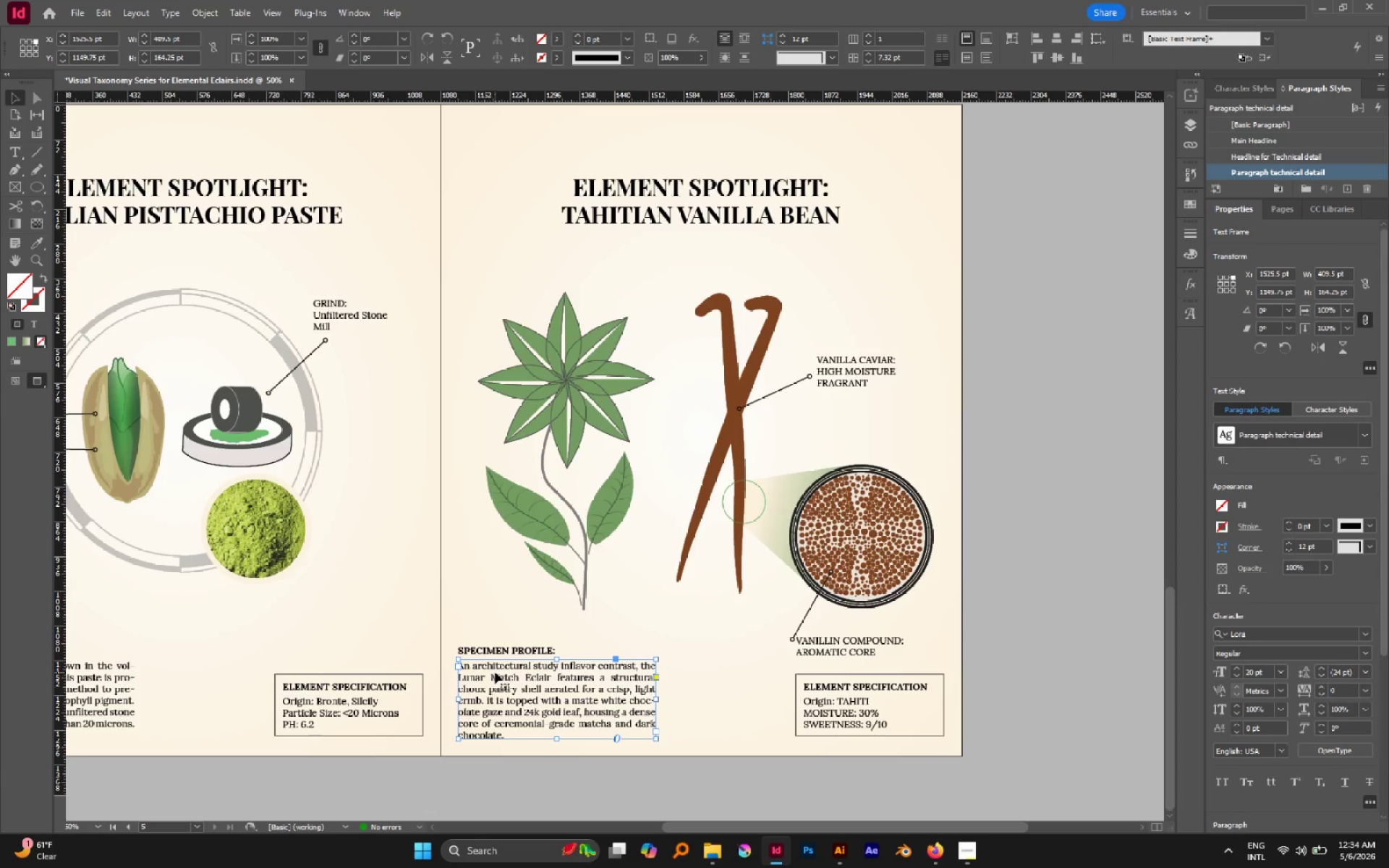 
double_click([495, 672])
 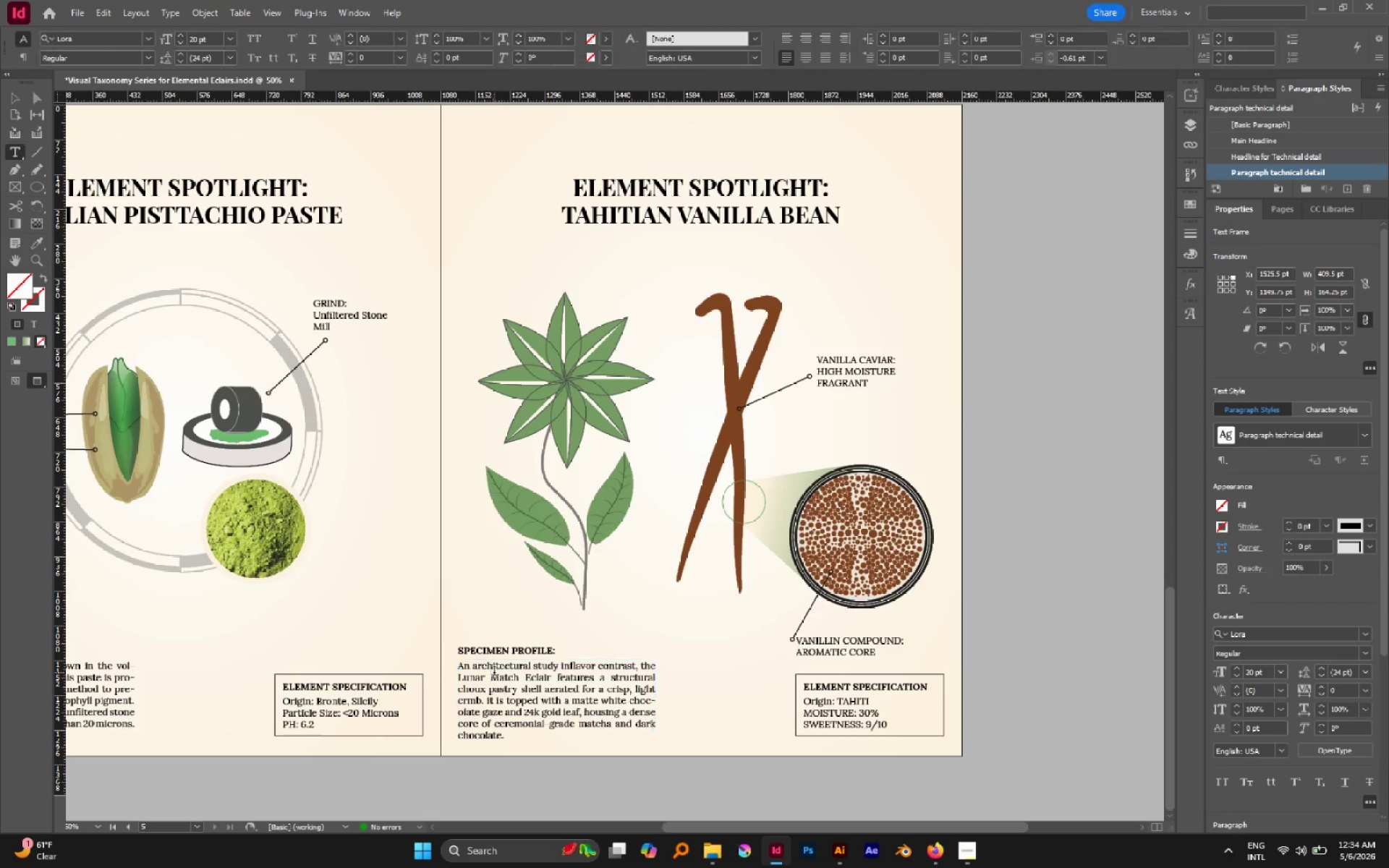 
triple_click([494, 672])
 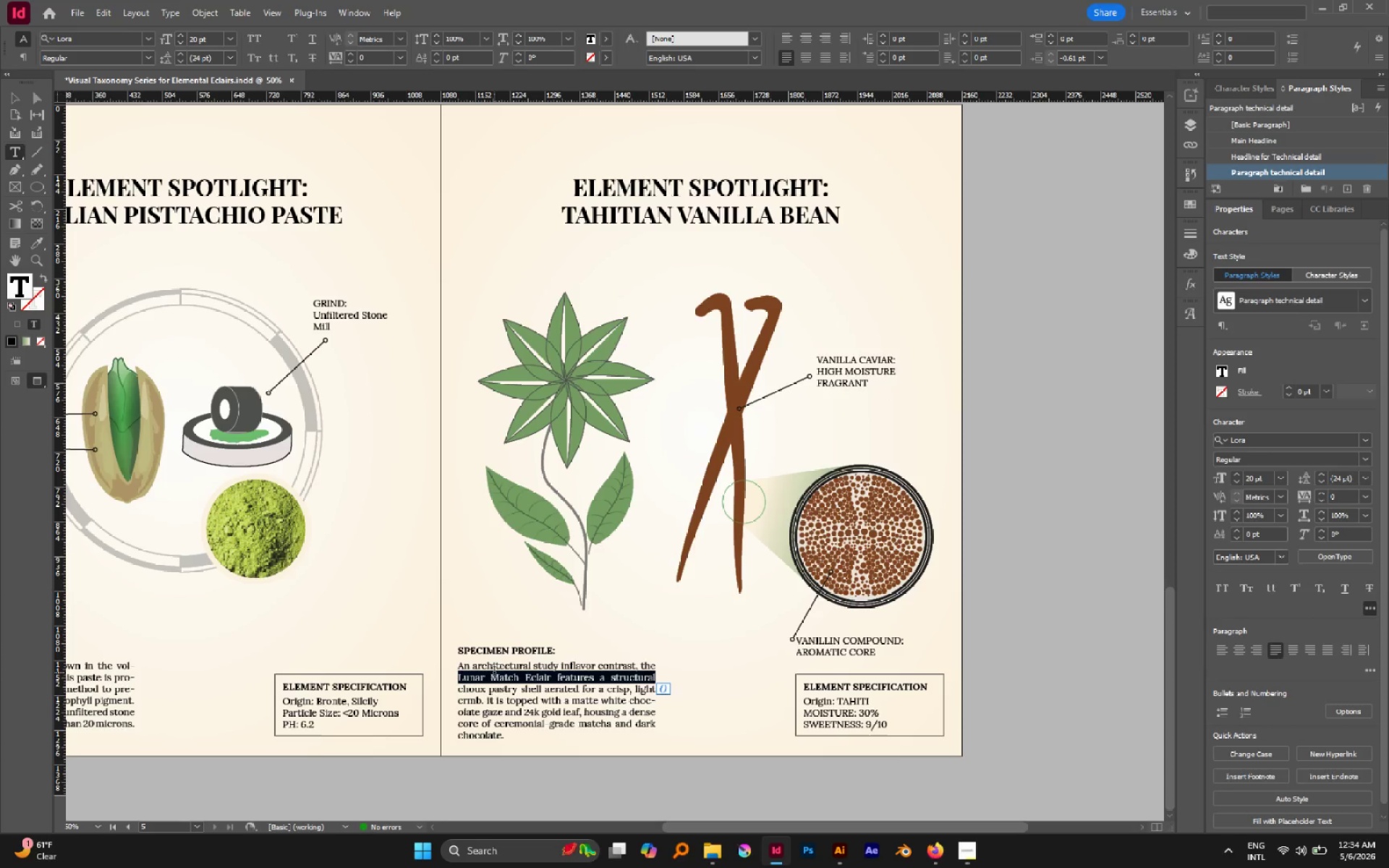 
key(Control+A)
 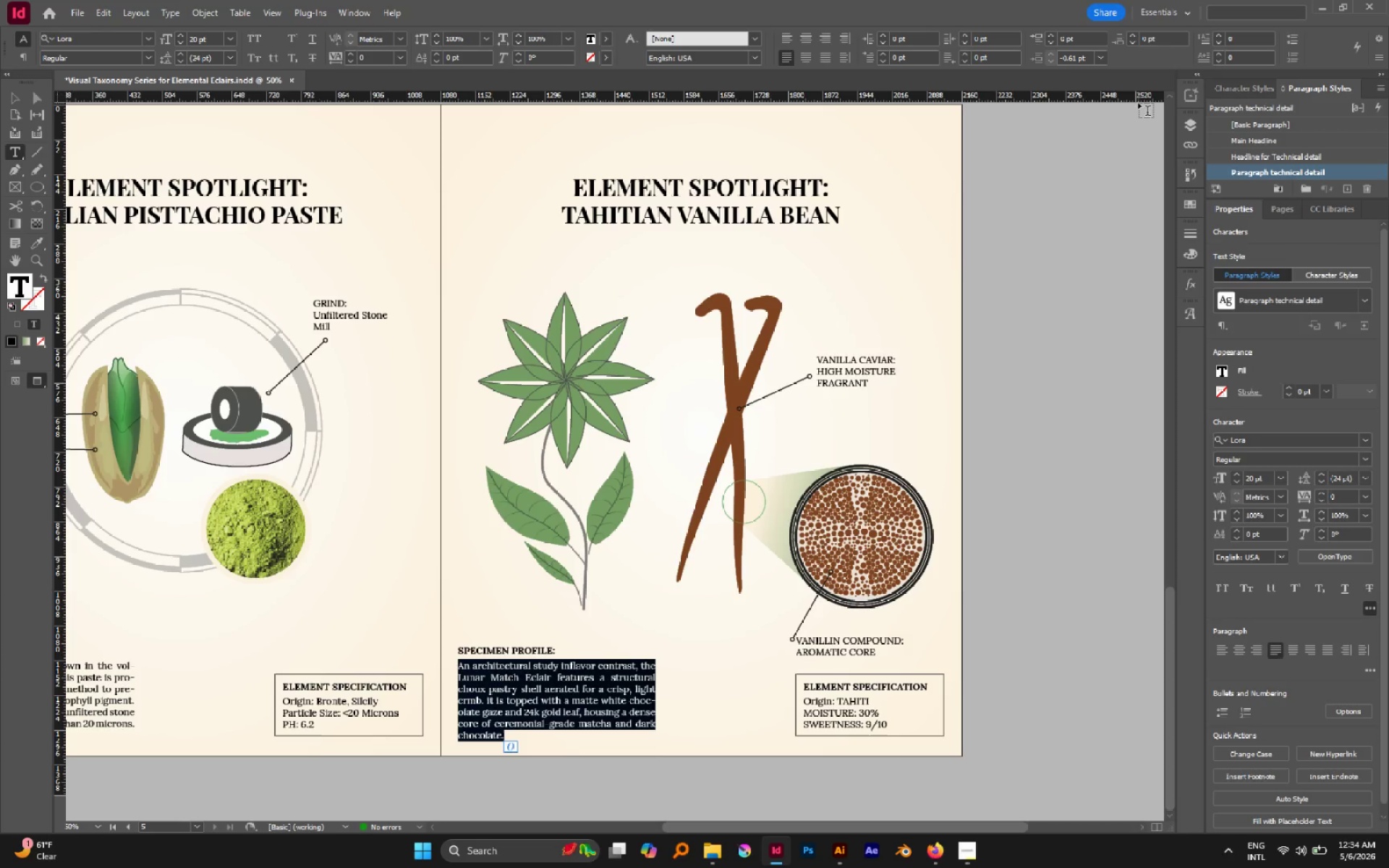 
wait(14.61)
 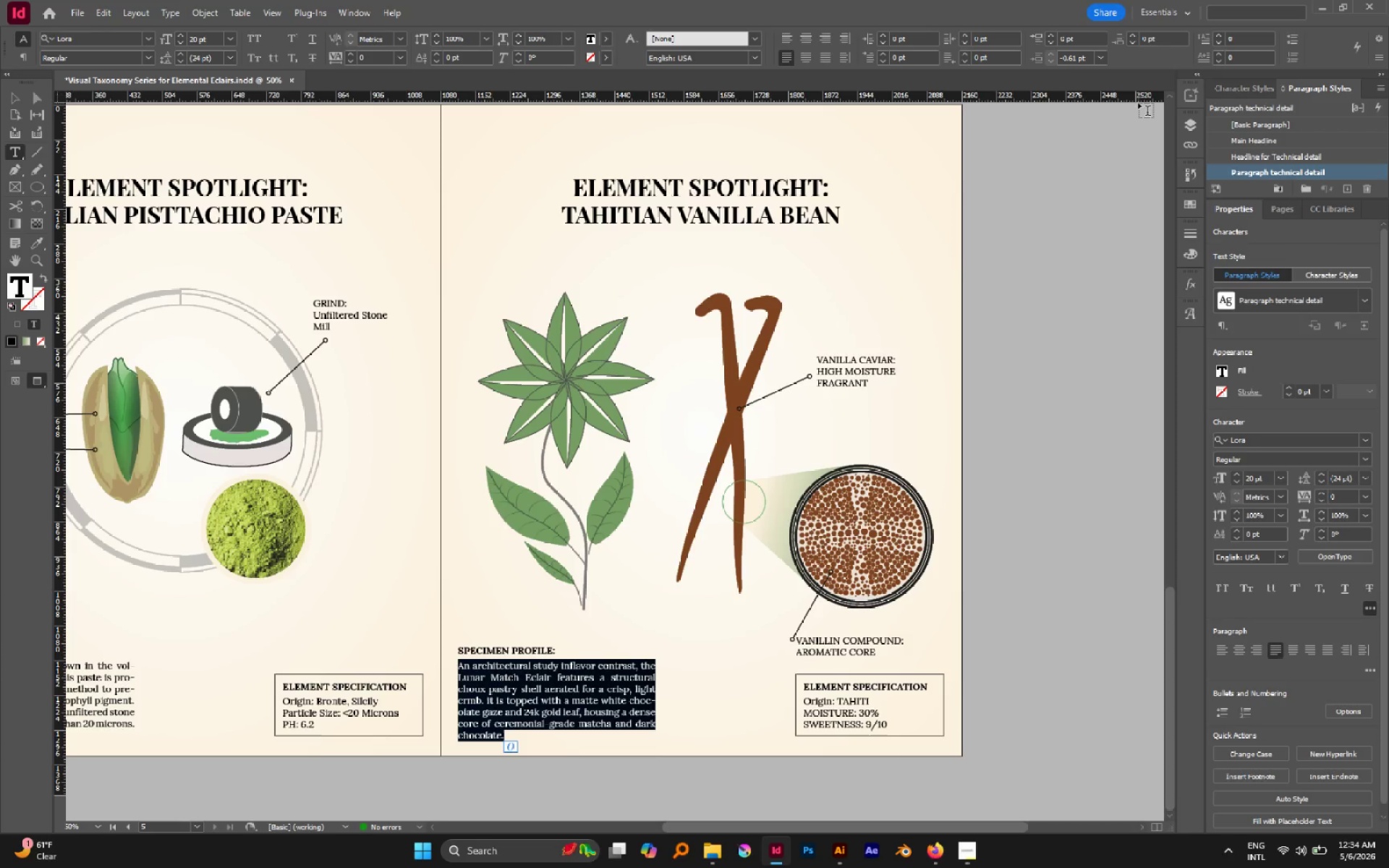 
type(Apre)
key(Backspace)
key(Backspace)
key(Backspace)
type( PREMIUM BOTI)
 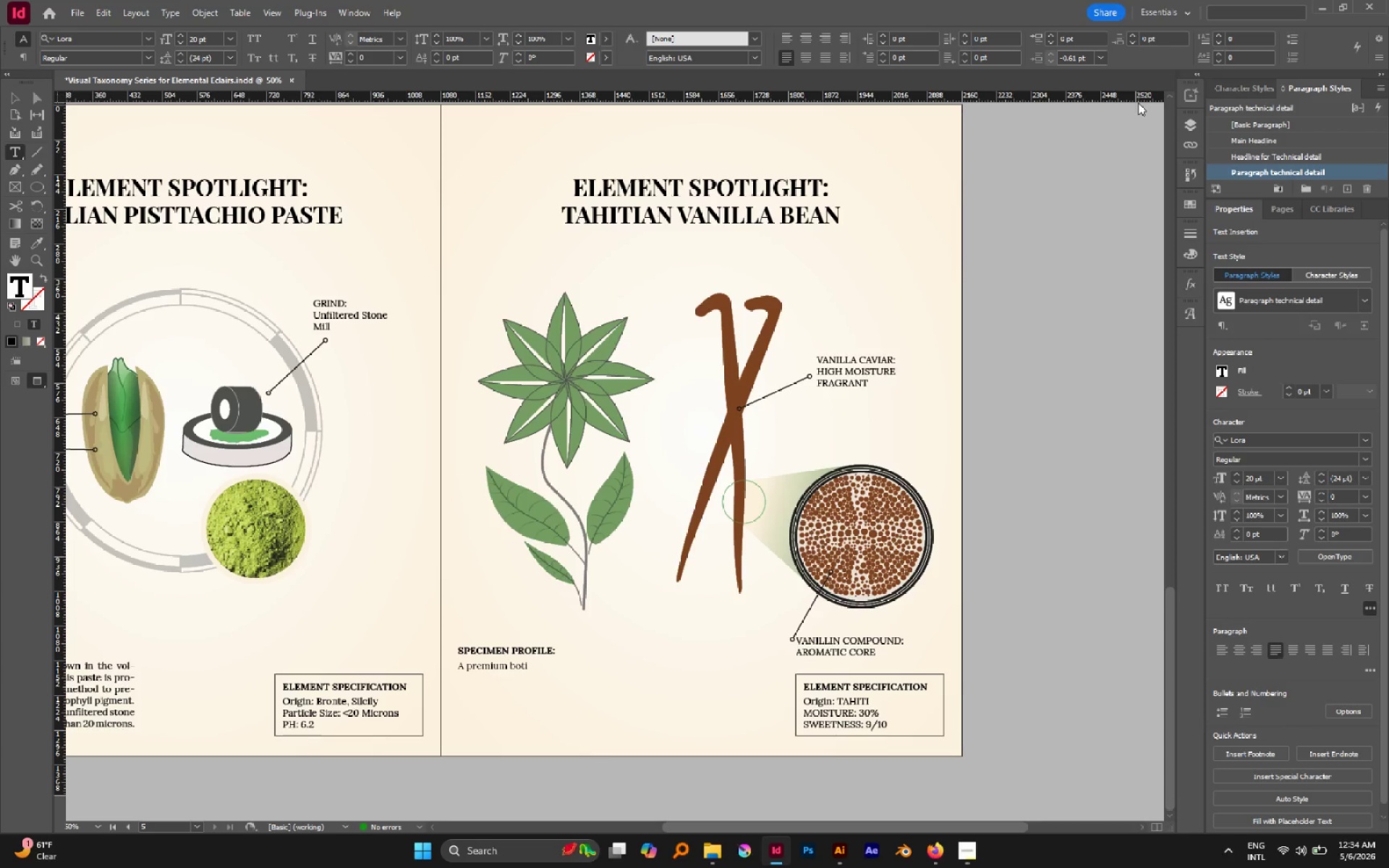 
wait(13.3)
 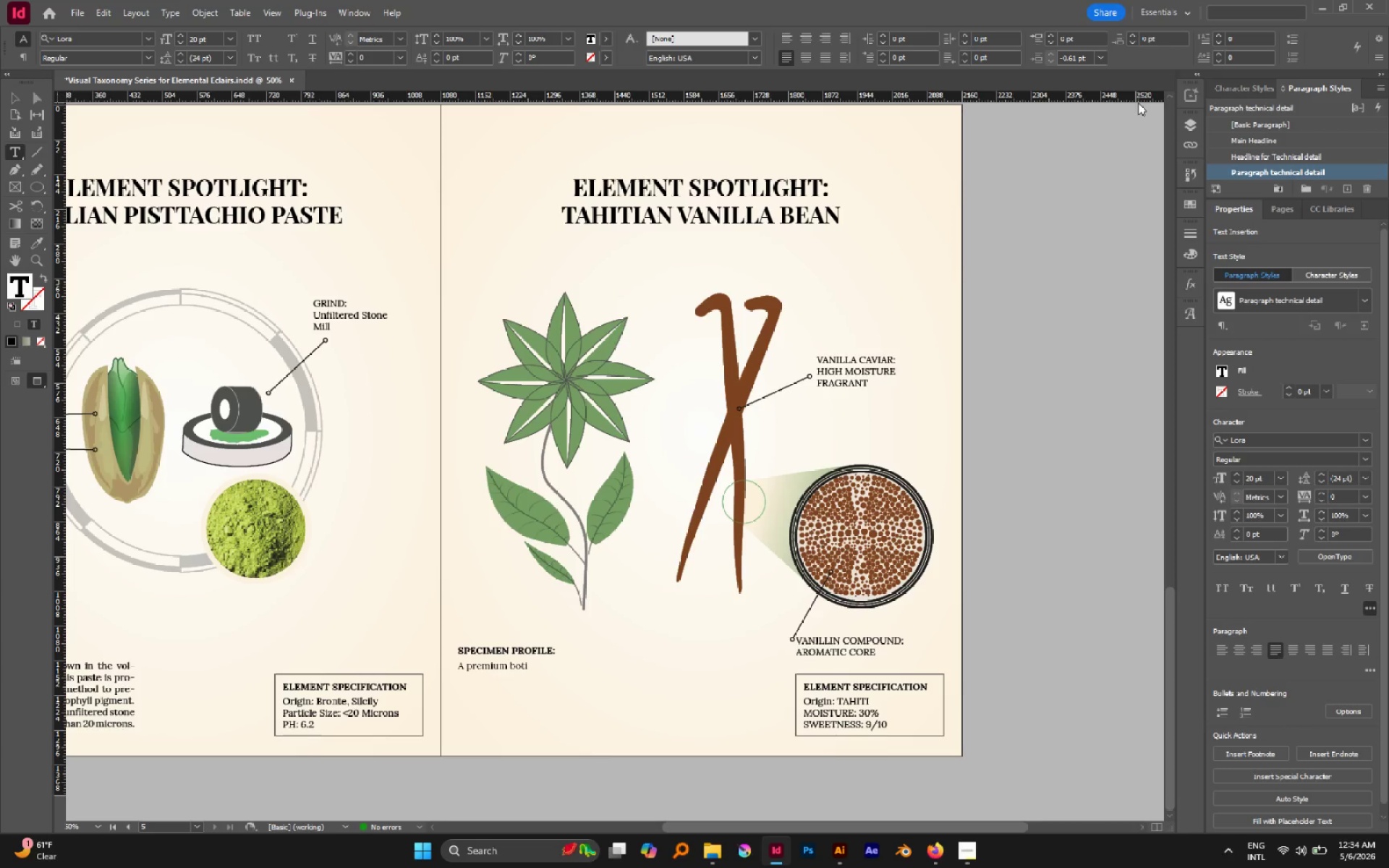 
type(=)
key(Backspace)
key(Backspace)
type(anical specime from the Vanilla tahitensis orchid, charac)
 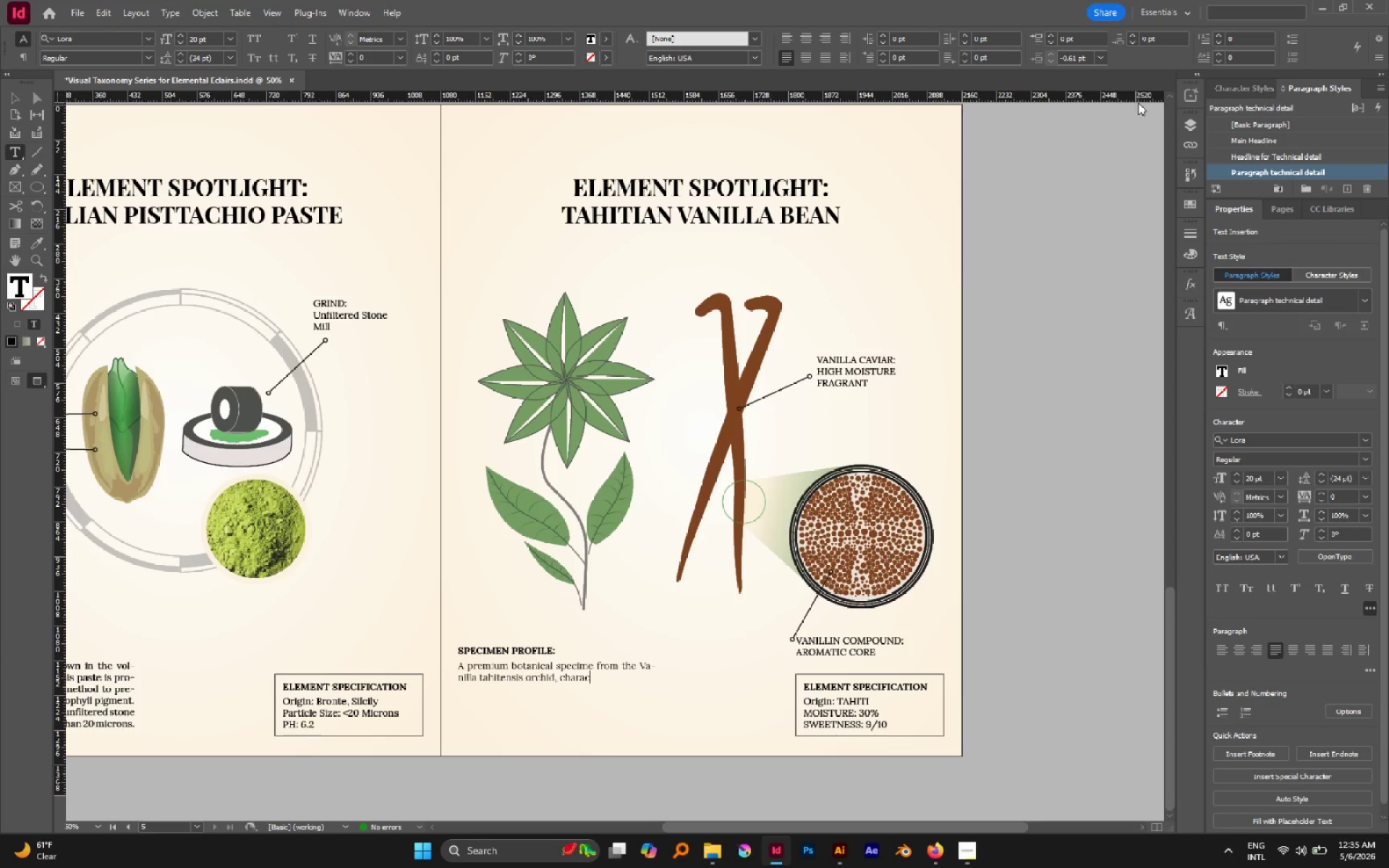 
wait(10.82)
 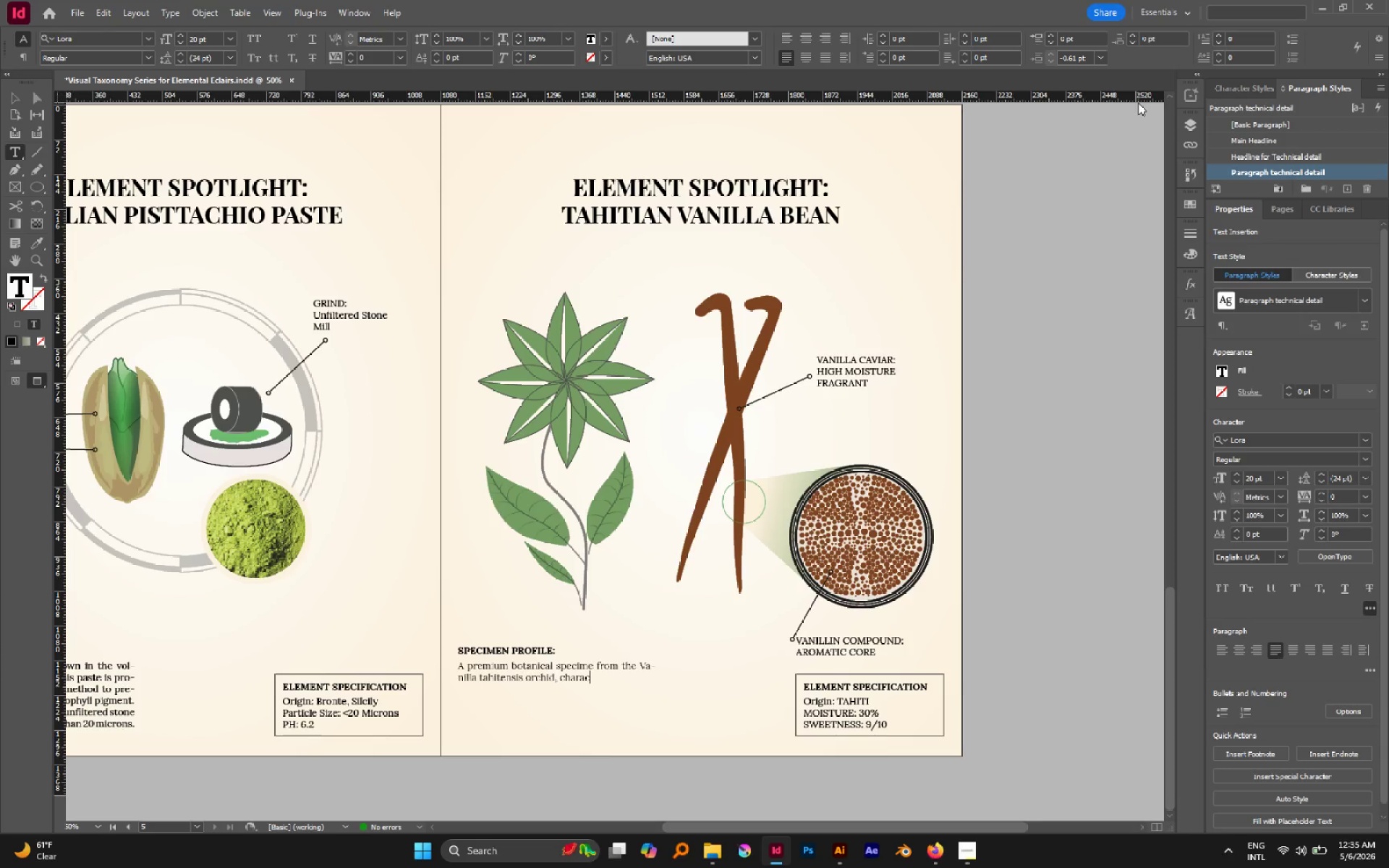 
type(tera)
key(Backspace)
type(ized by its plump, high moisture pos)
key(Backspace)
type(da)
key(Backspace)
type(s. Unlike traditional)
 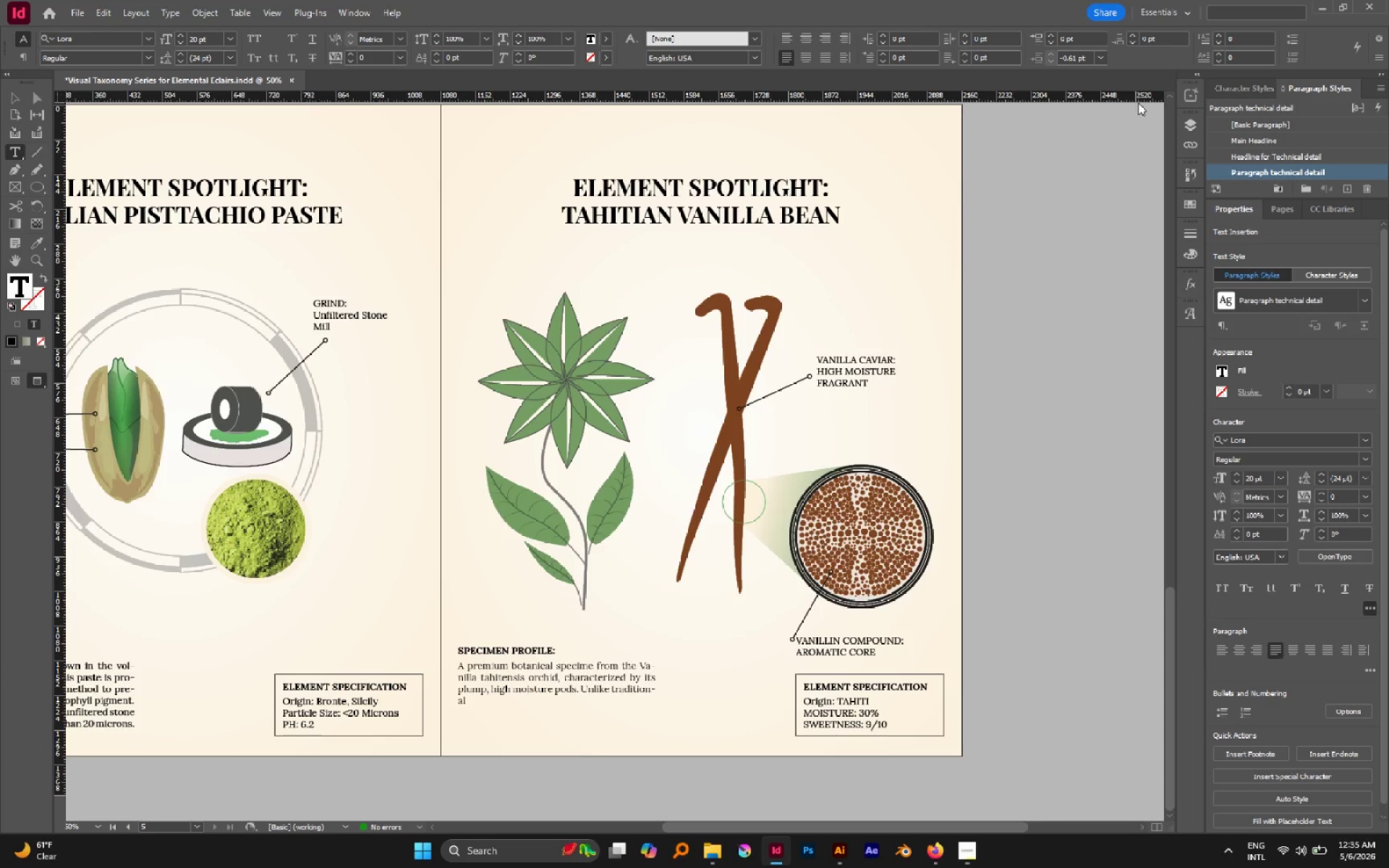 
wait(5.09)
 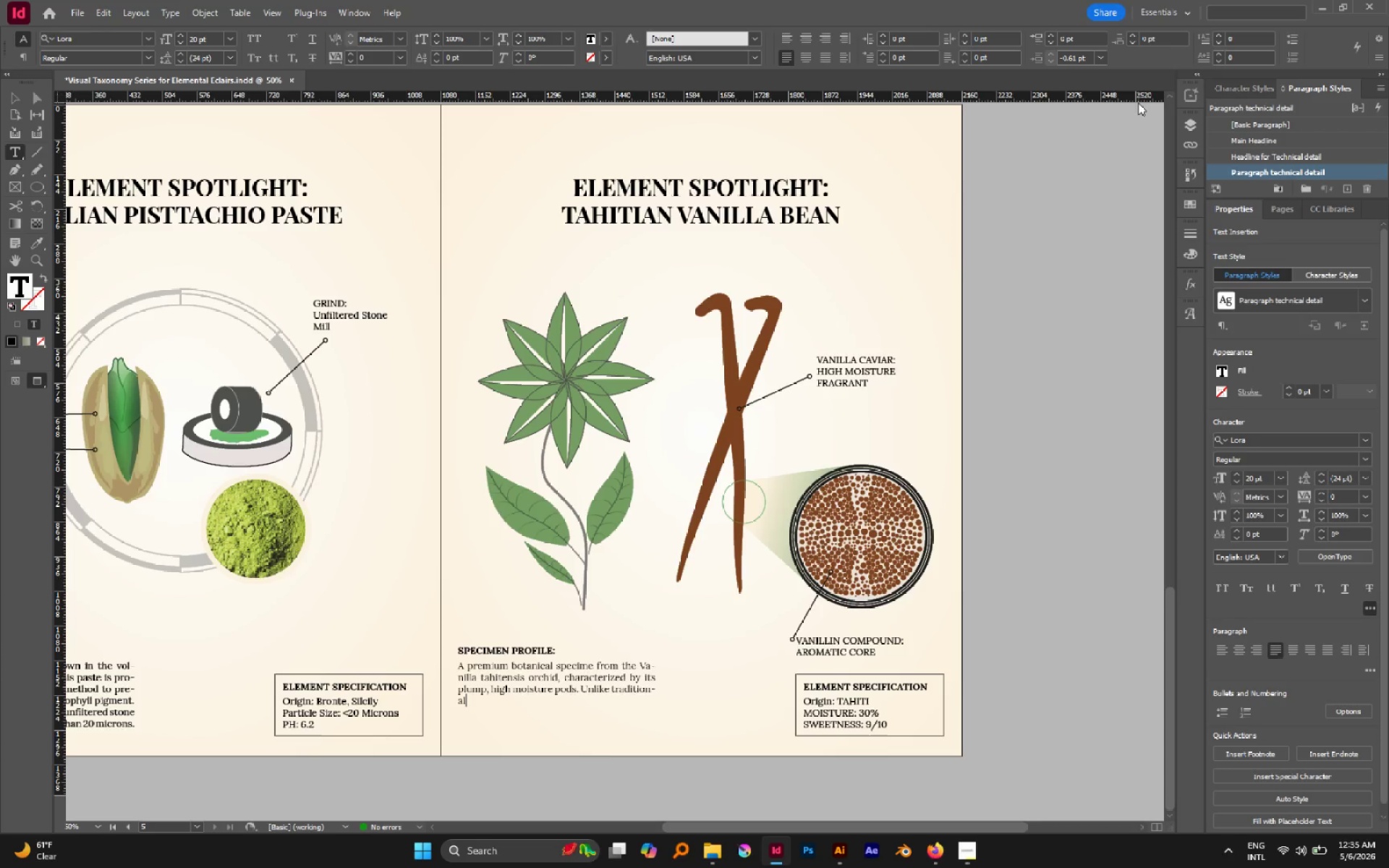 
type(varieties, the Tahitian bean offfers an "")
 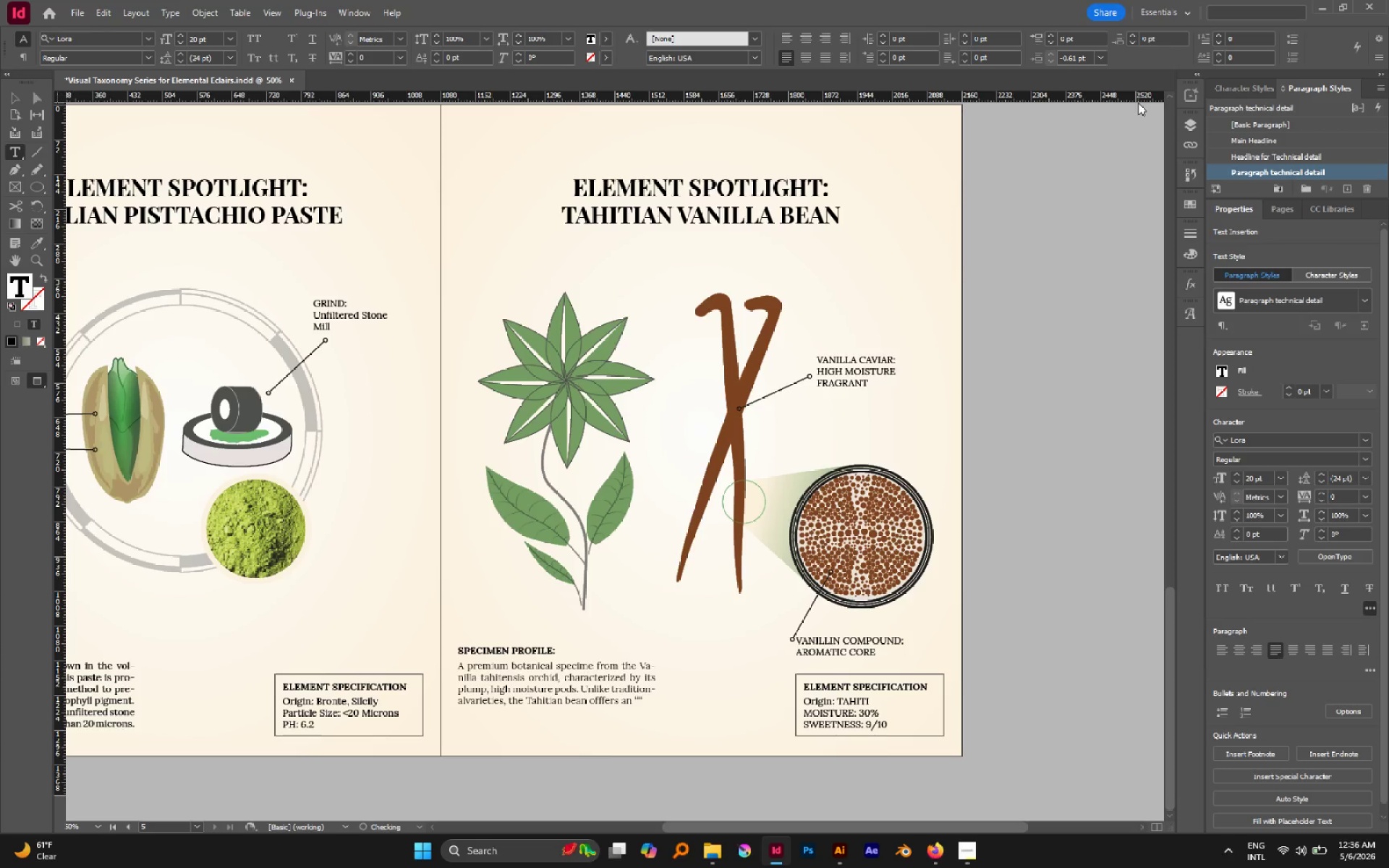 
key(ArrowLeft)
 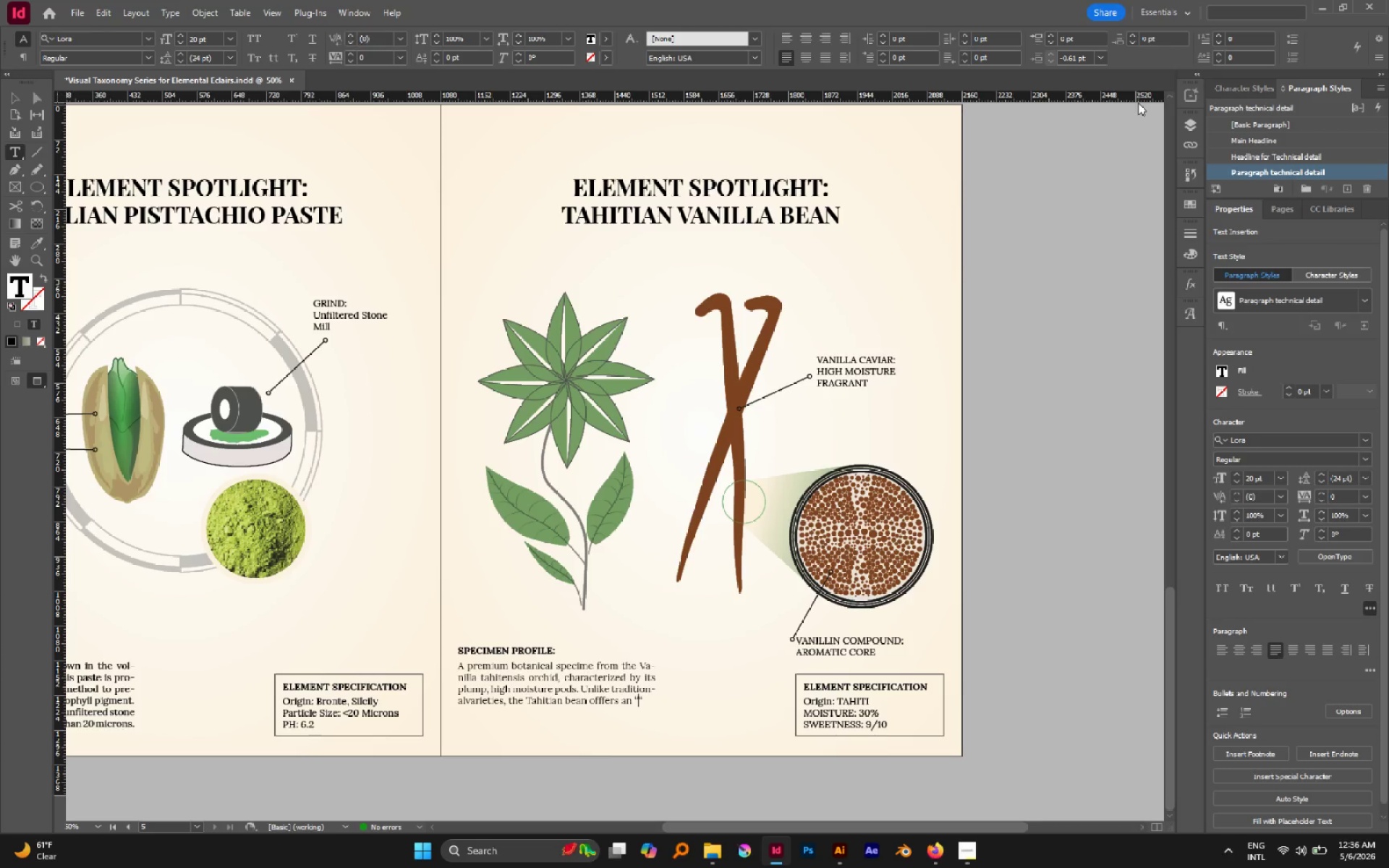 
type(Aromatic core)
 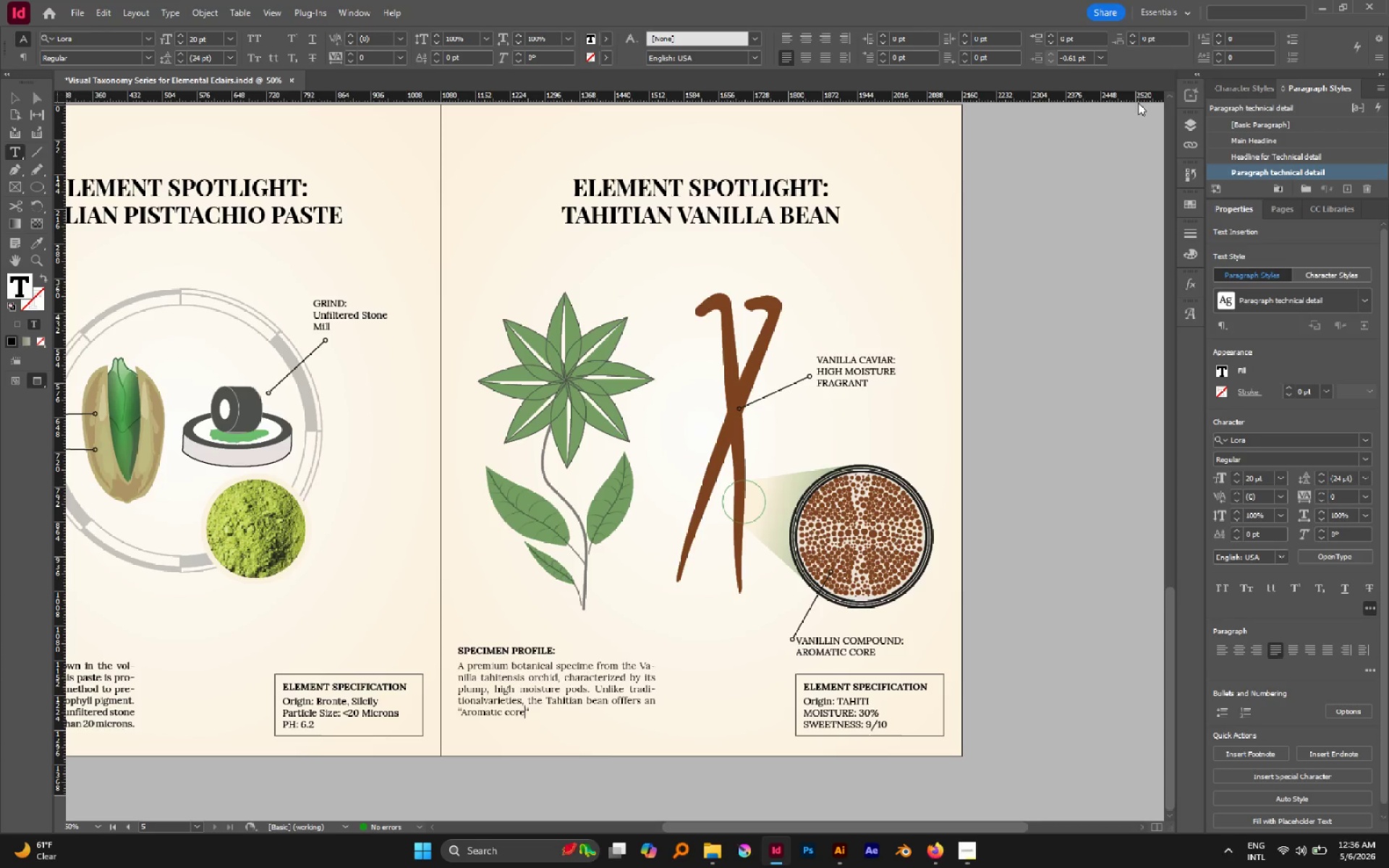 
key(Control+A)
 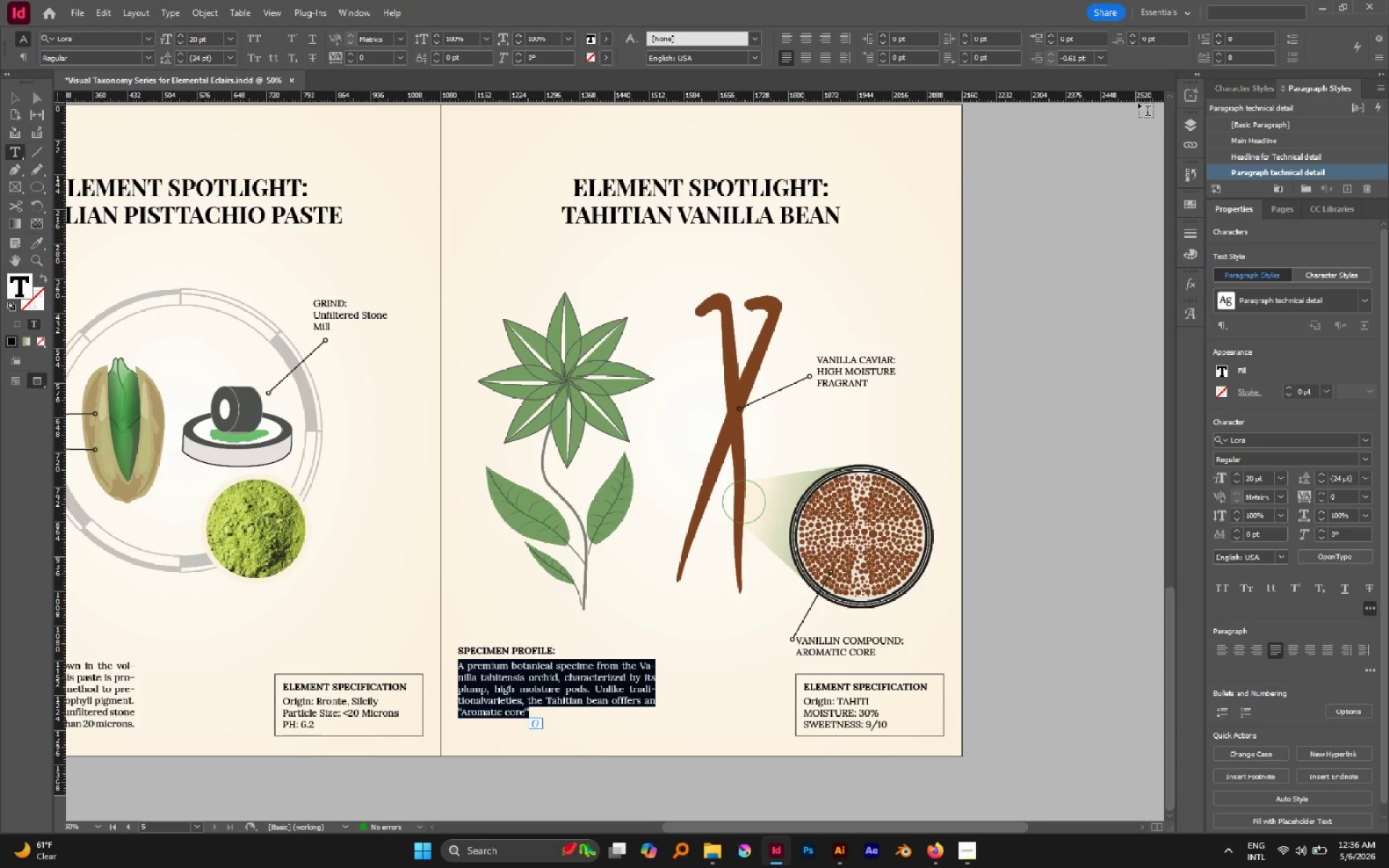 
key(ArrowRight)
 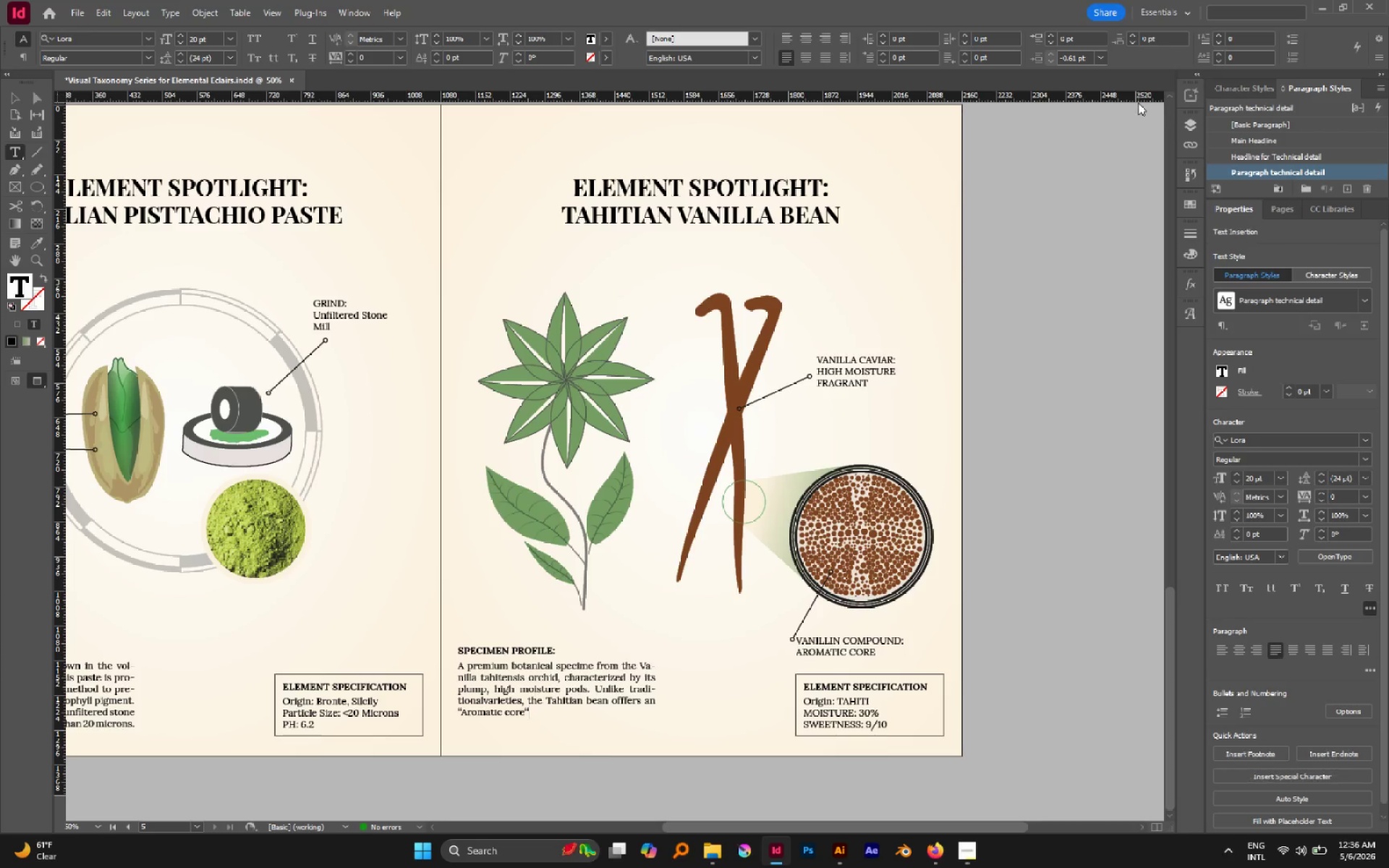 
key(Space)
 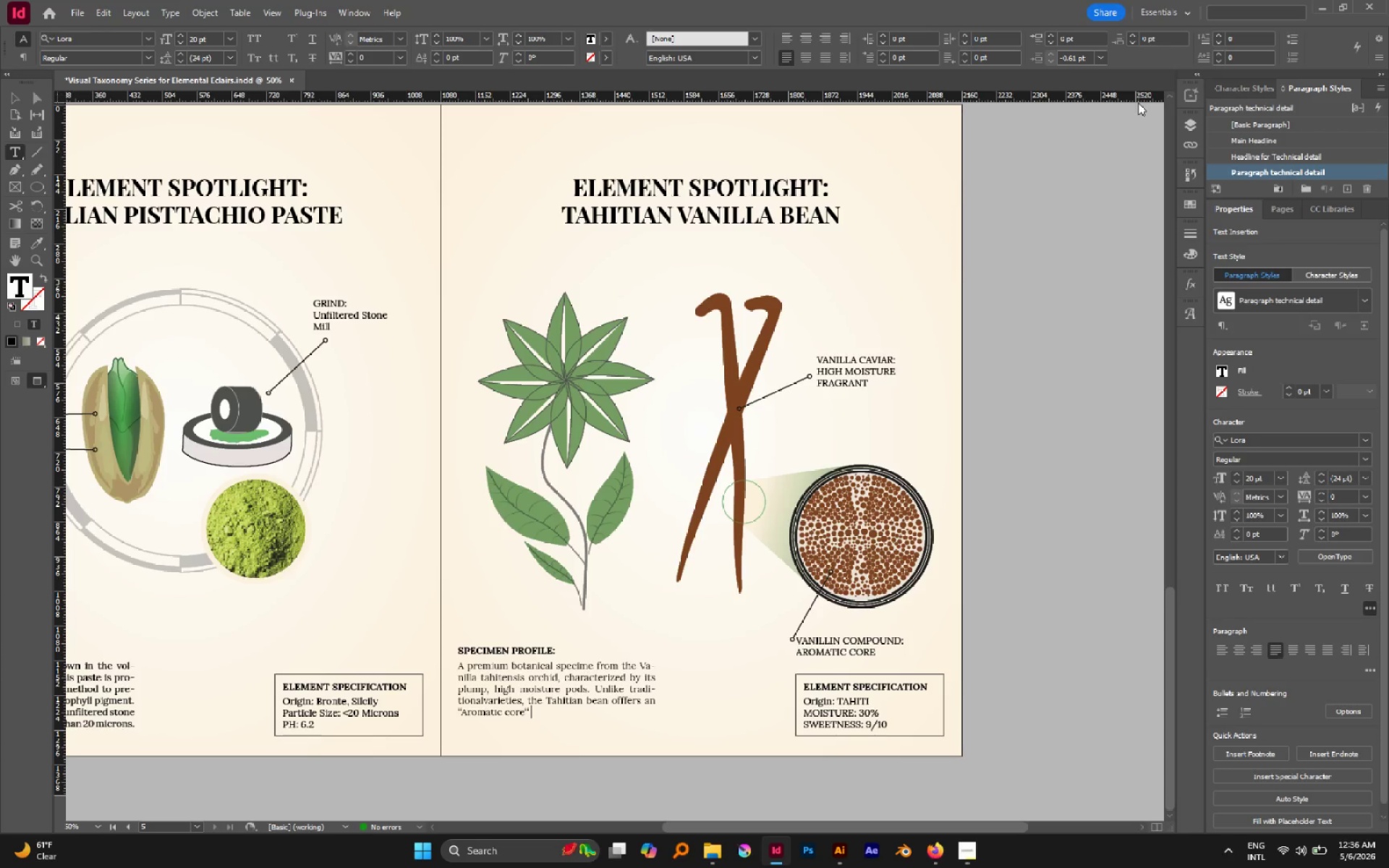 
wait(26.09)
 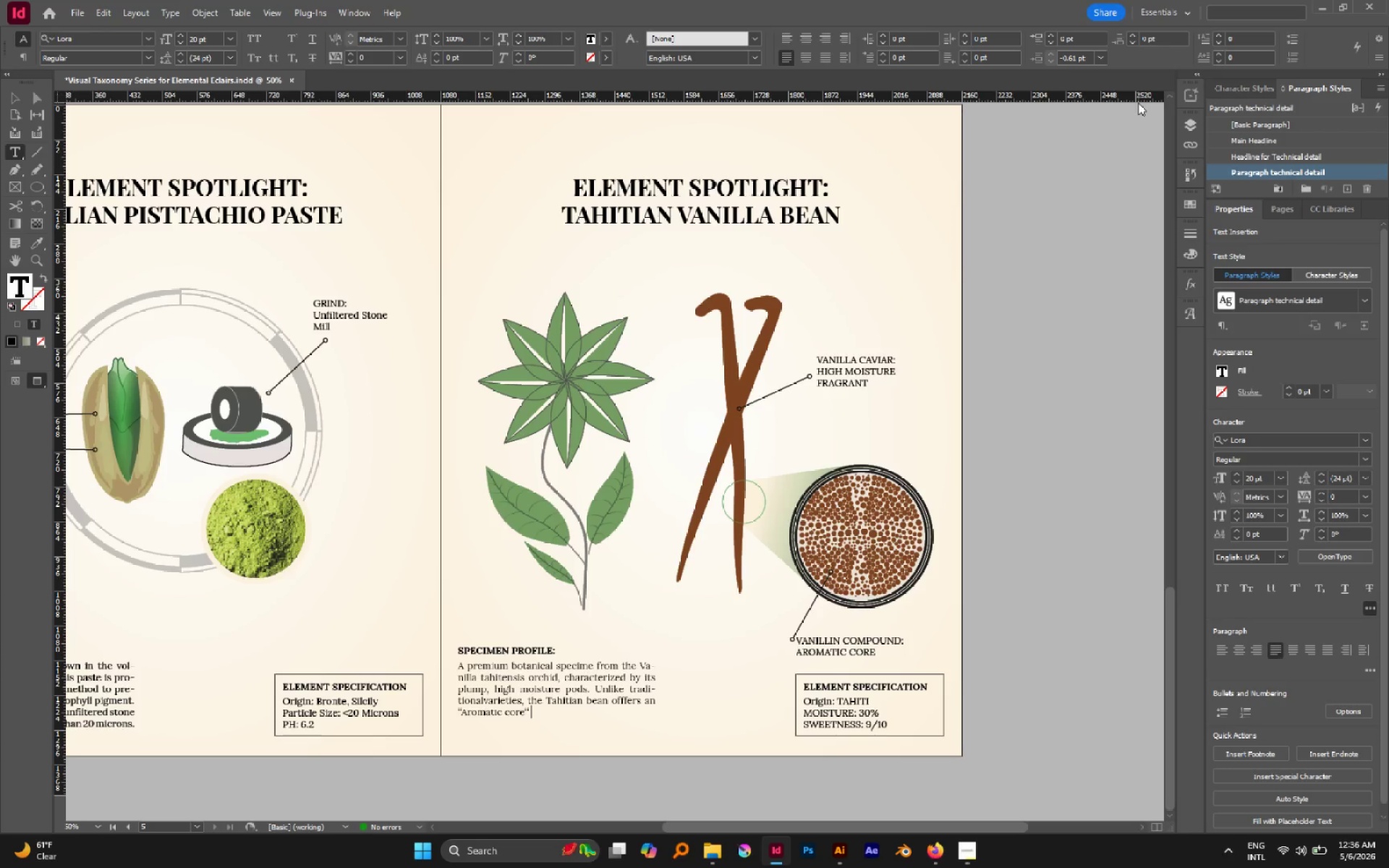 
type(rich in vinillin compa)
key(Backspace)
type(ounds that yield floral and cherry)
 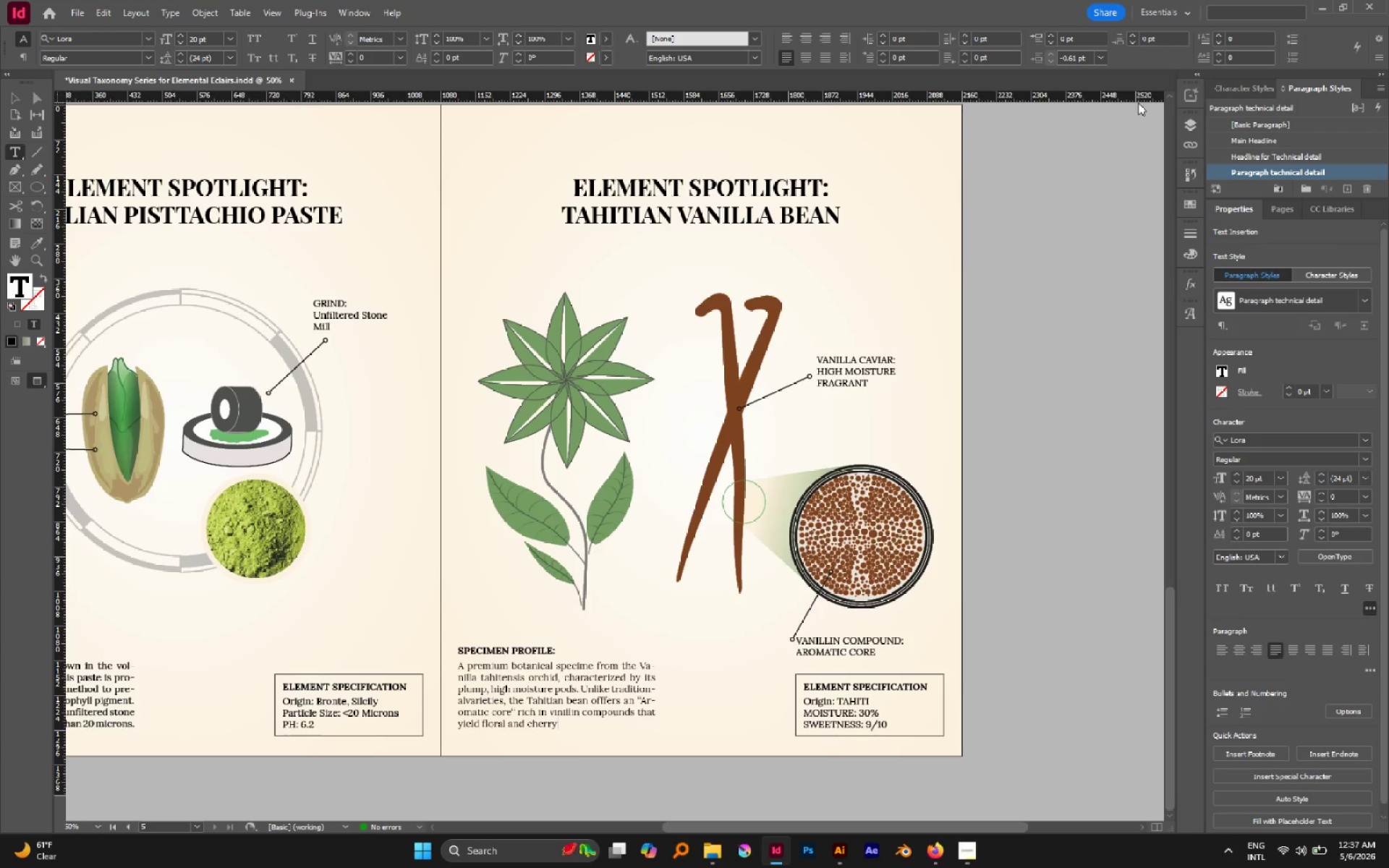 
wait(12.86)
 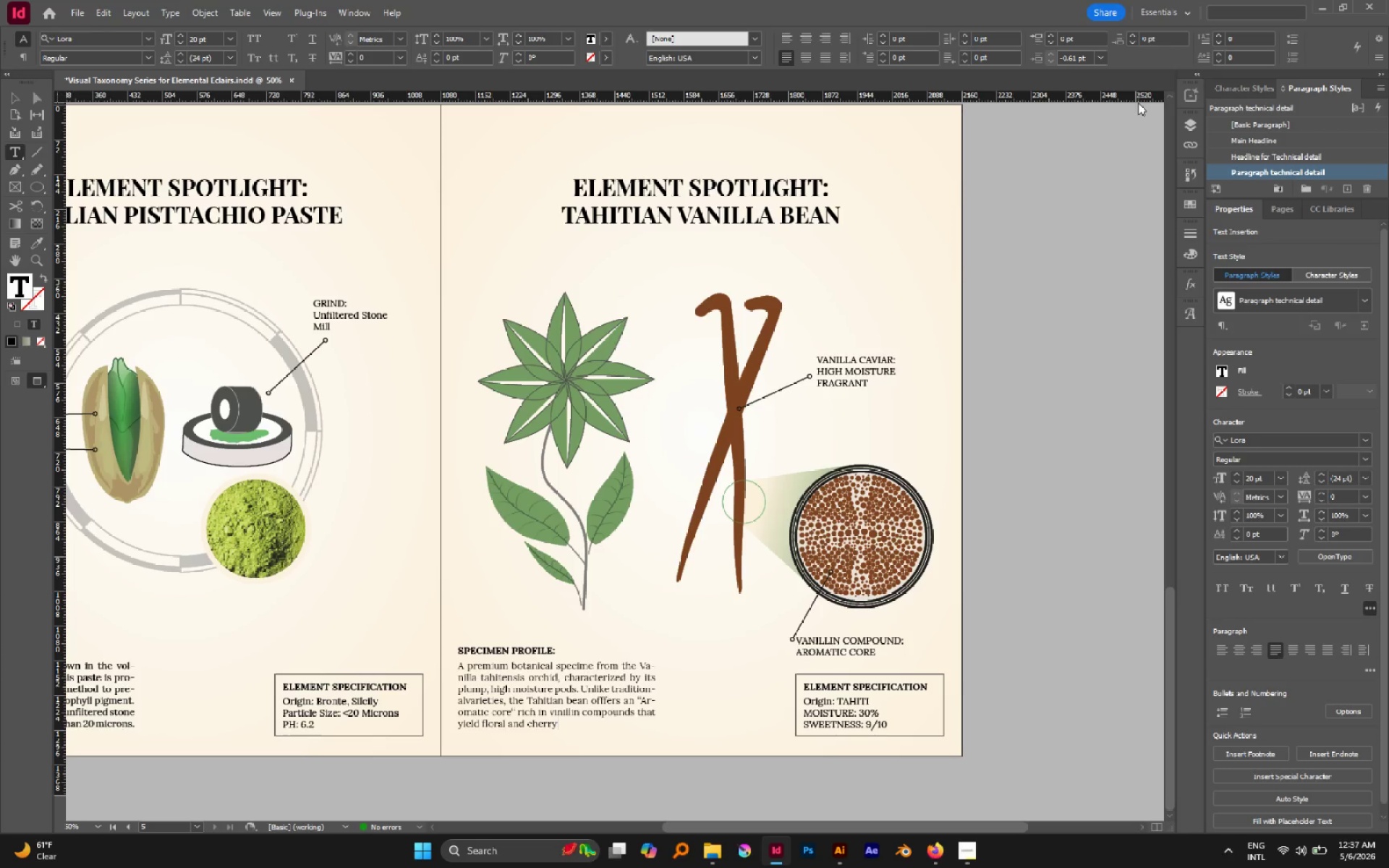 
type(-like notes)
 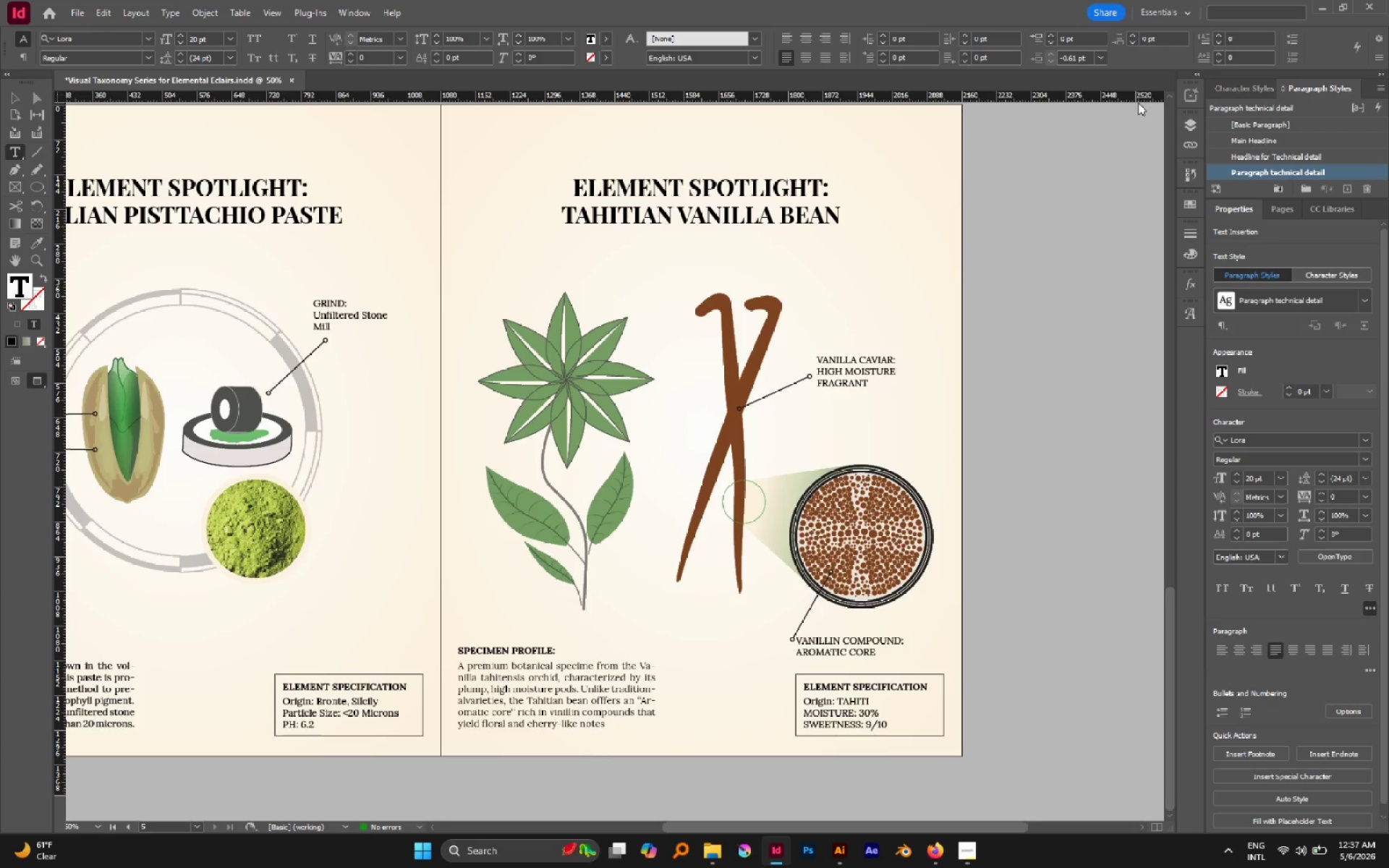 
wait(36.69)
 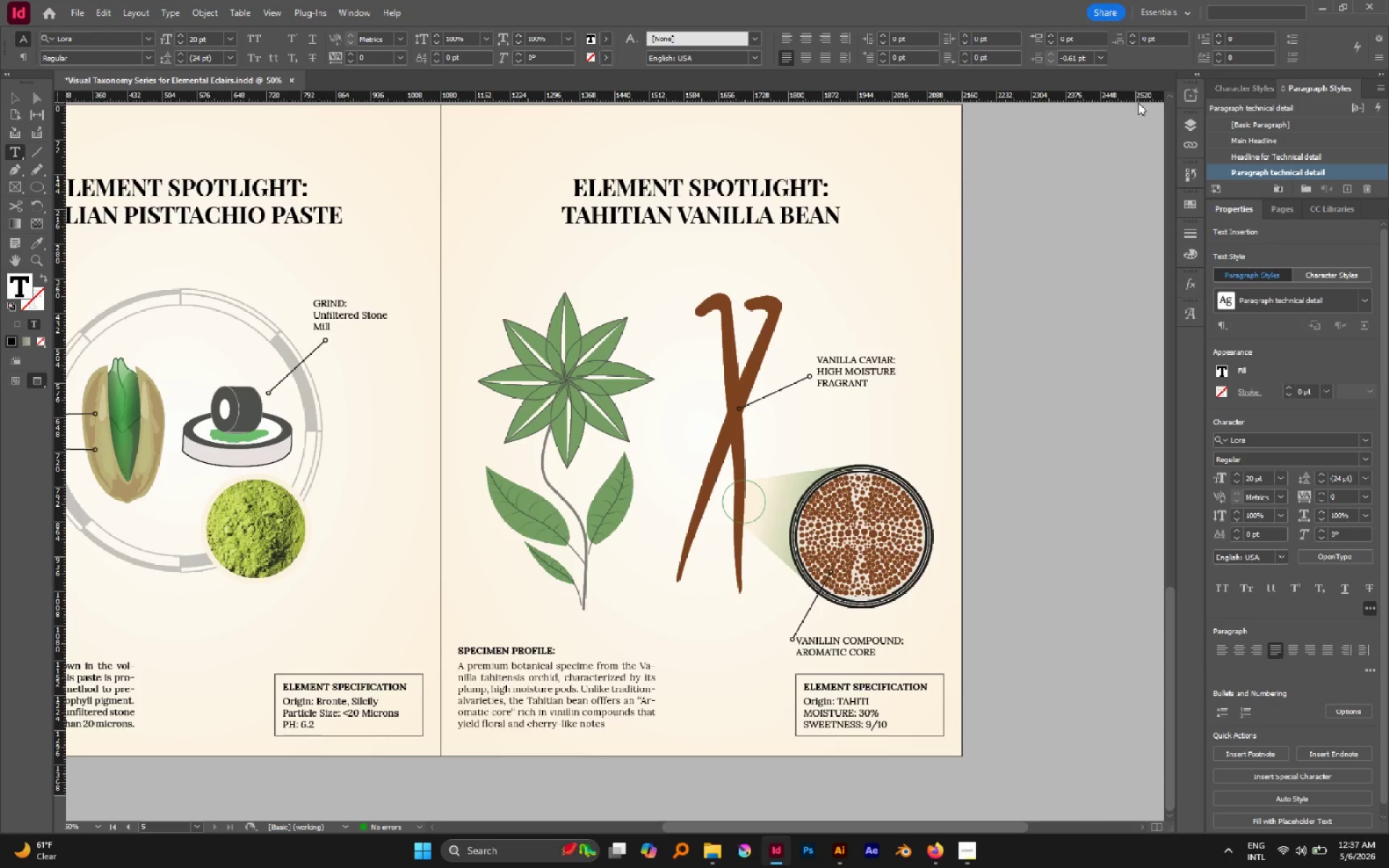 
type( rather )
 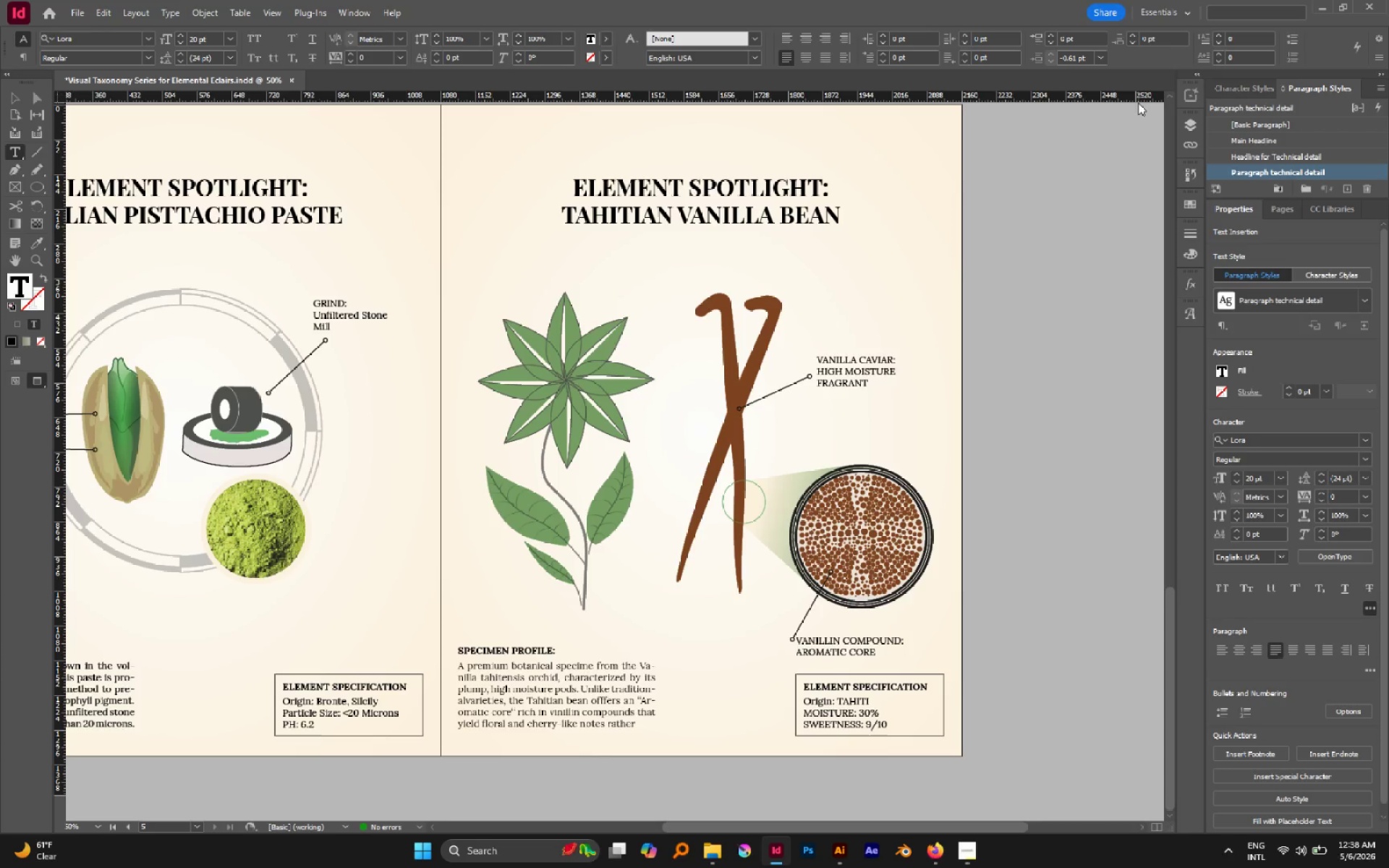 
wait(5.1)
 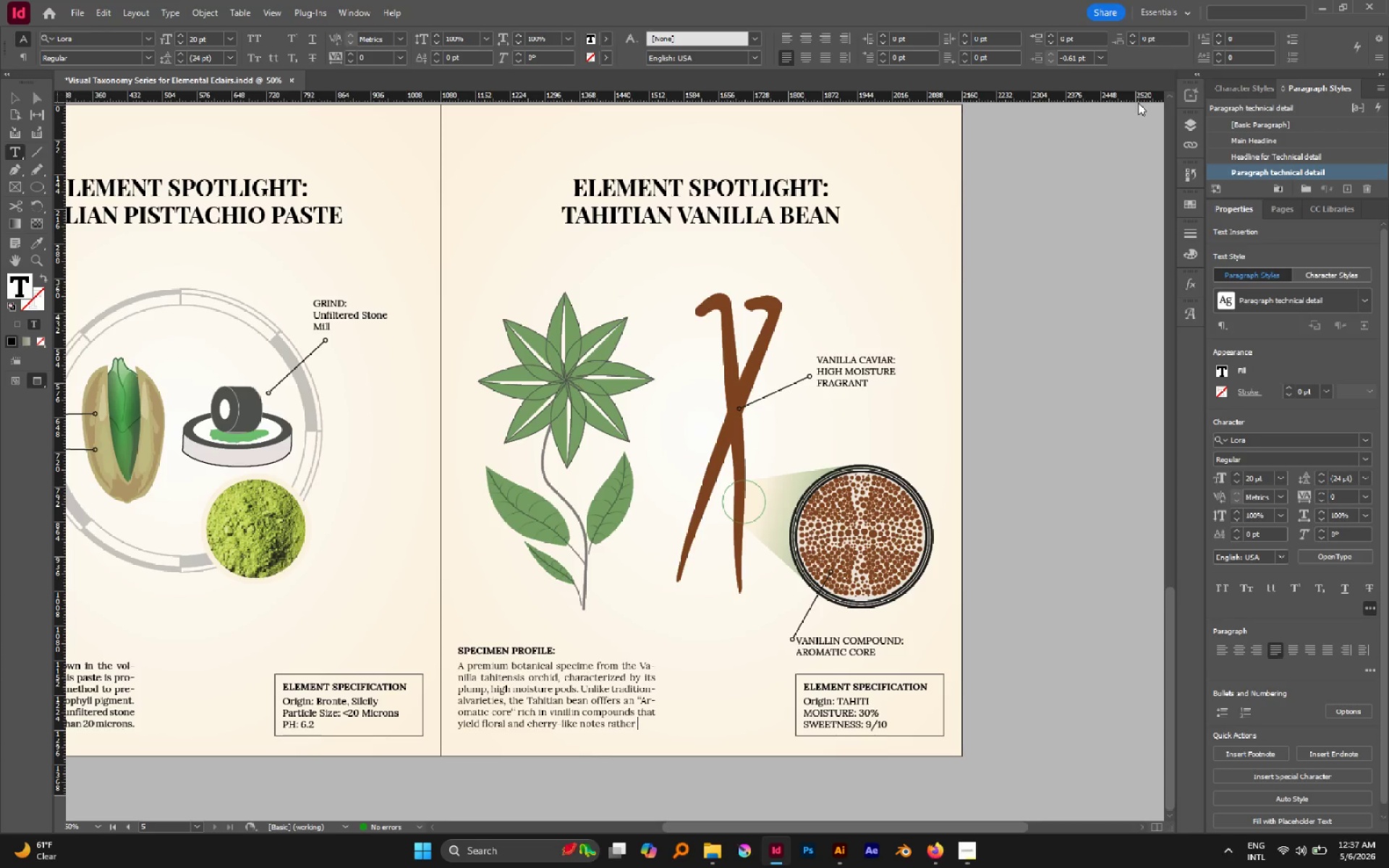 
type(than simple sweetness.)
key(Escape)
type(w)
 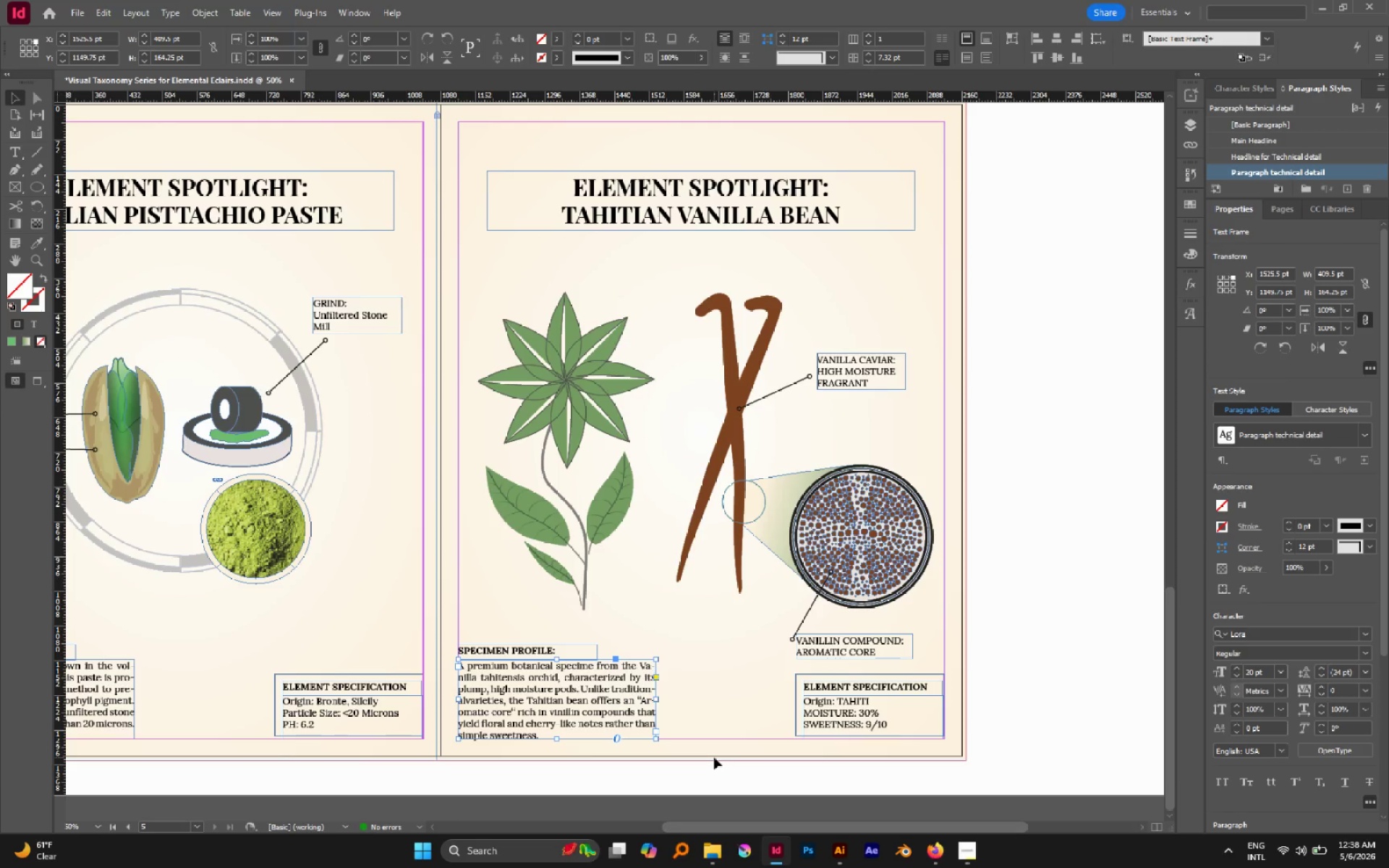 
hold_key(key=AltLeft, duration=0.65)
scroll: coordinate [462, 726], scroll_direction: none, amount: 0.0
 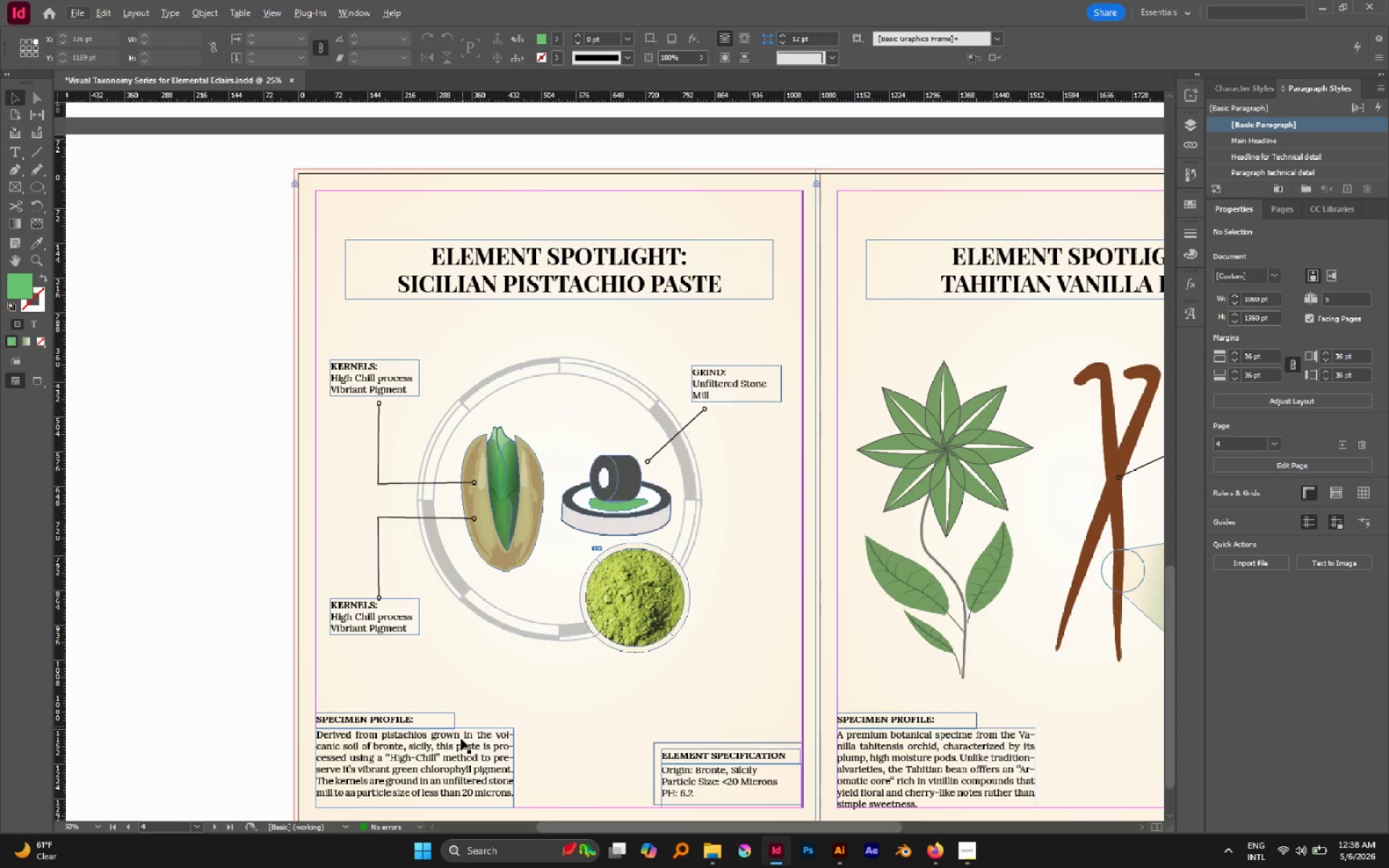 
scroll: coordinate [460, 736], scroll_direction: down, amount: 6.0
 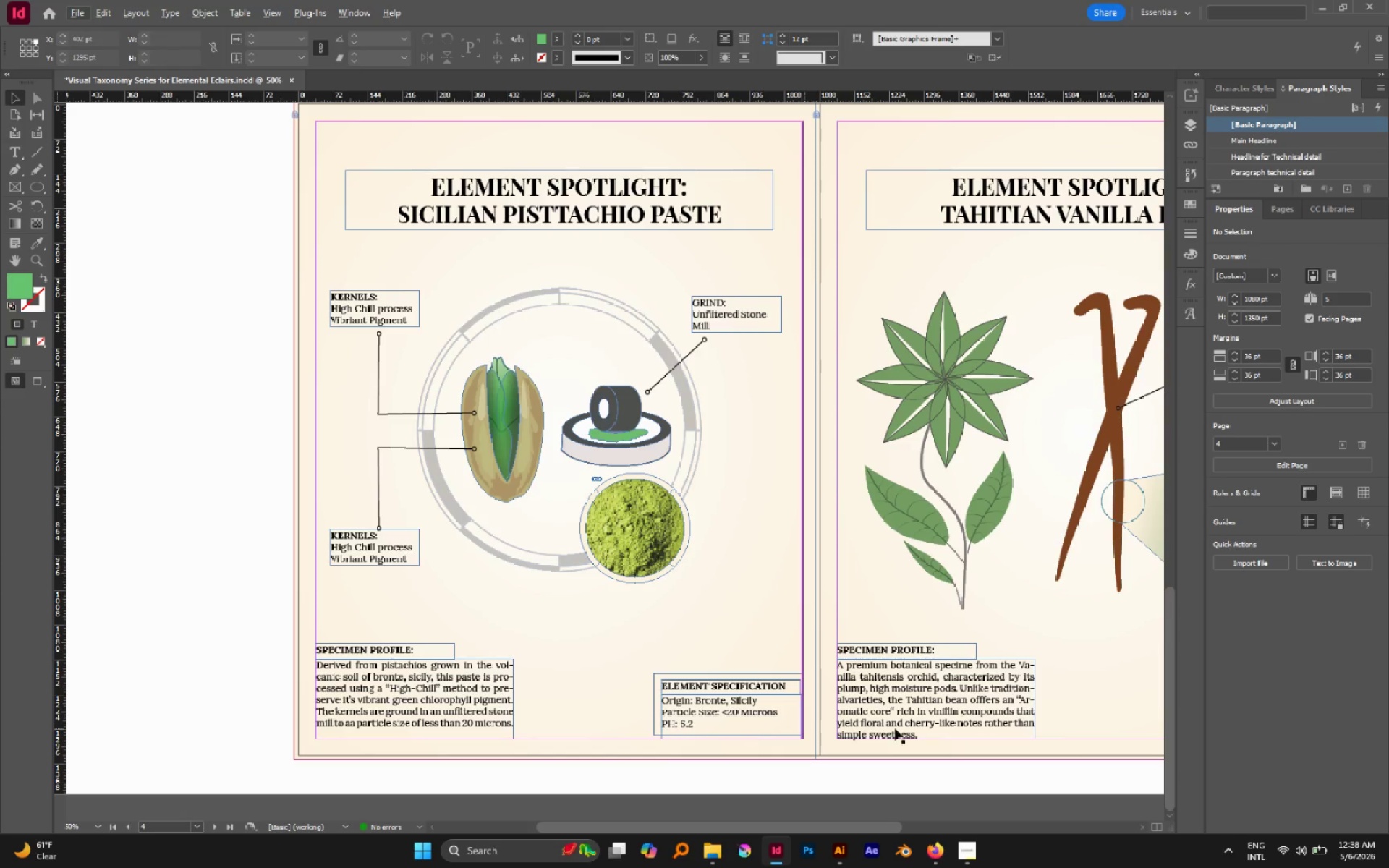 
hold_key(key=Space, duration=0.7)
 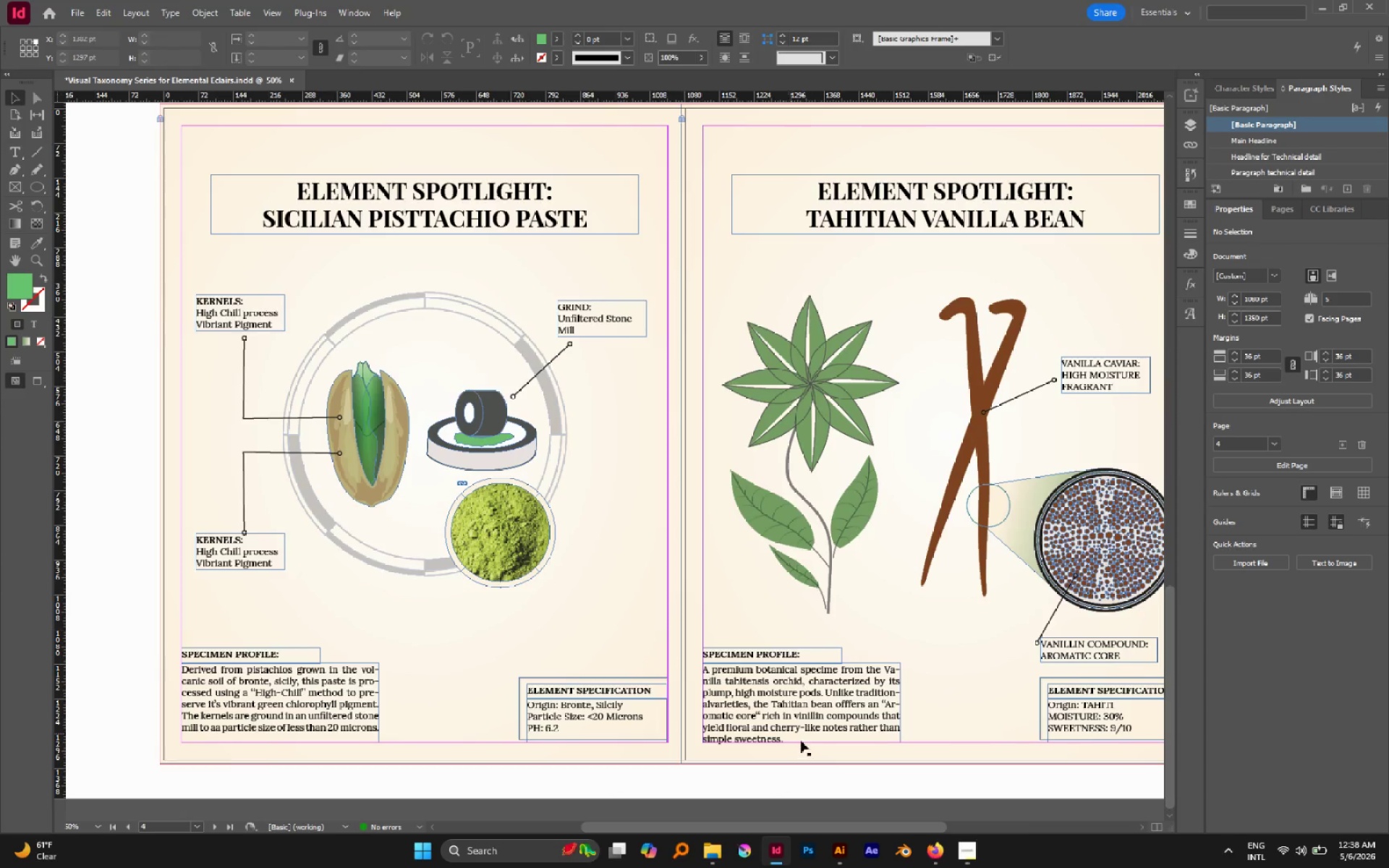 
left_click_drag(start_coordinate=[910, 728], to_coordinate=[776, 733])